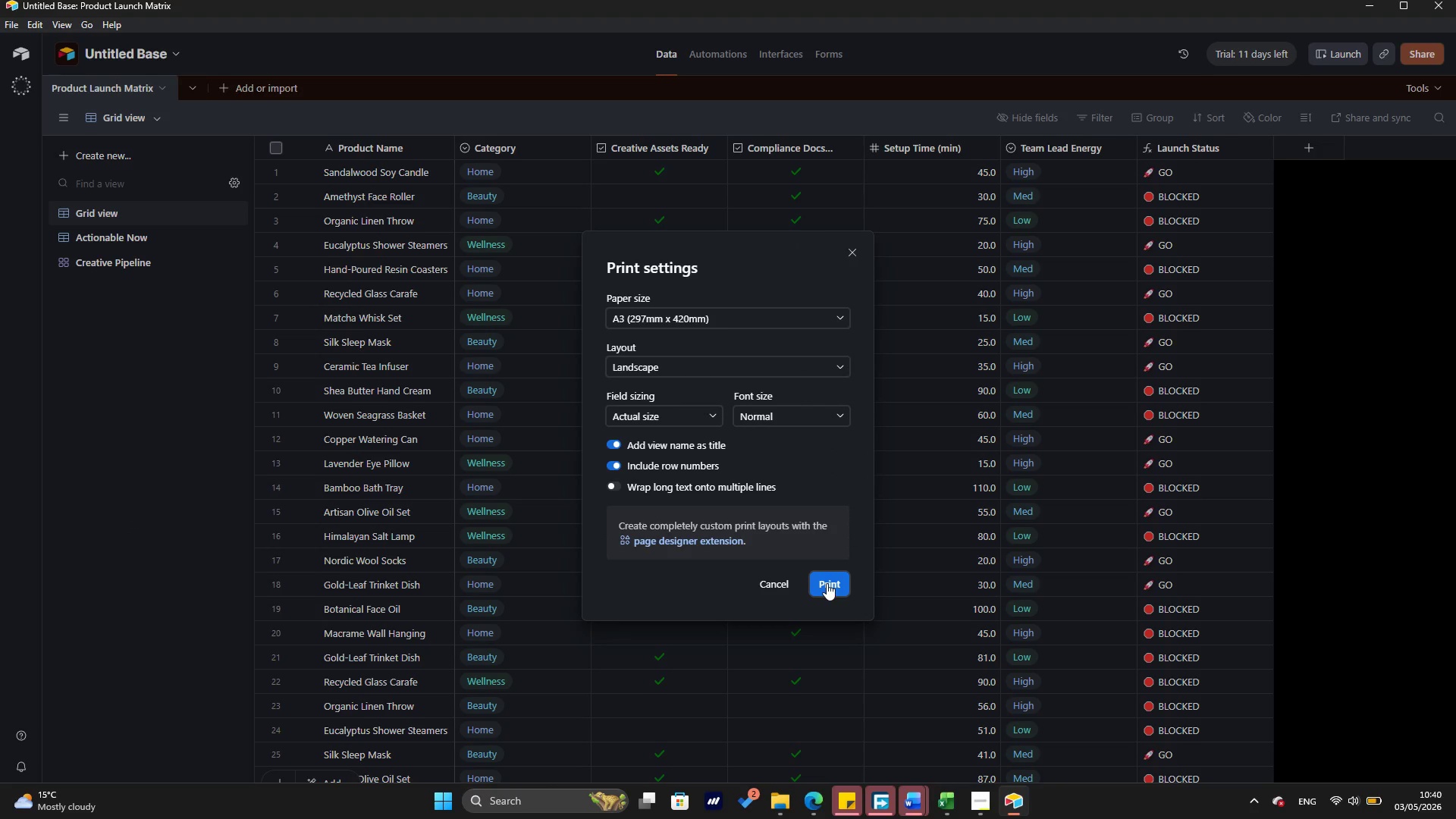 
left_click([827, 583])
 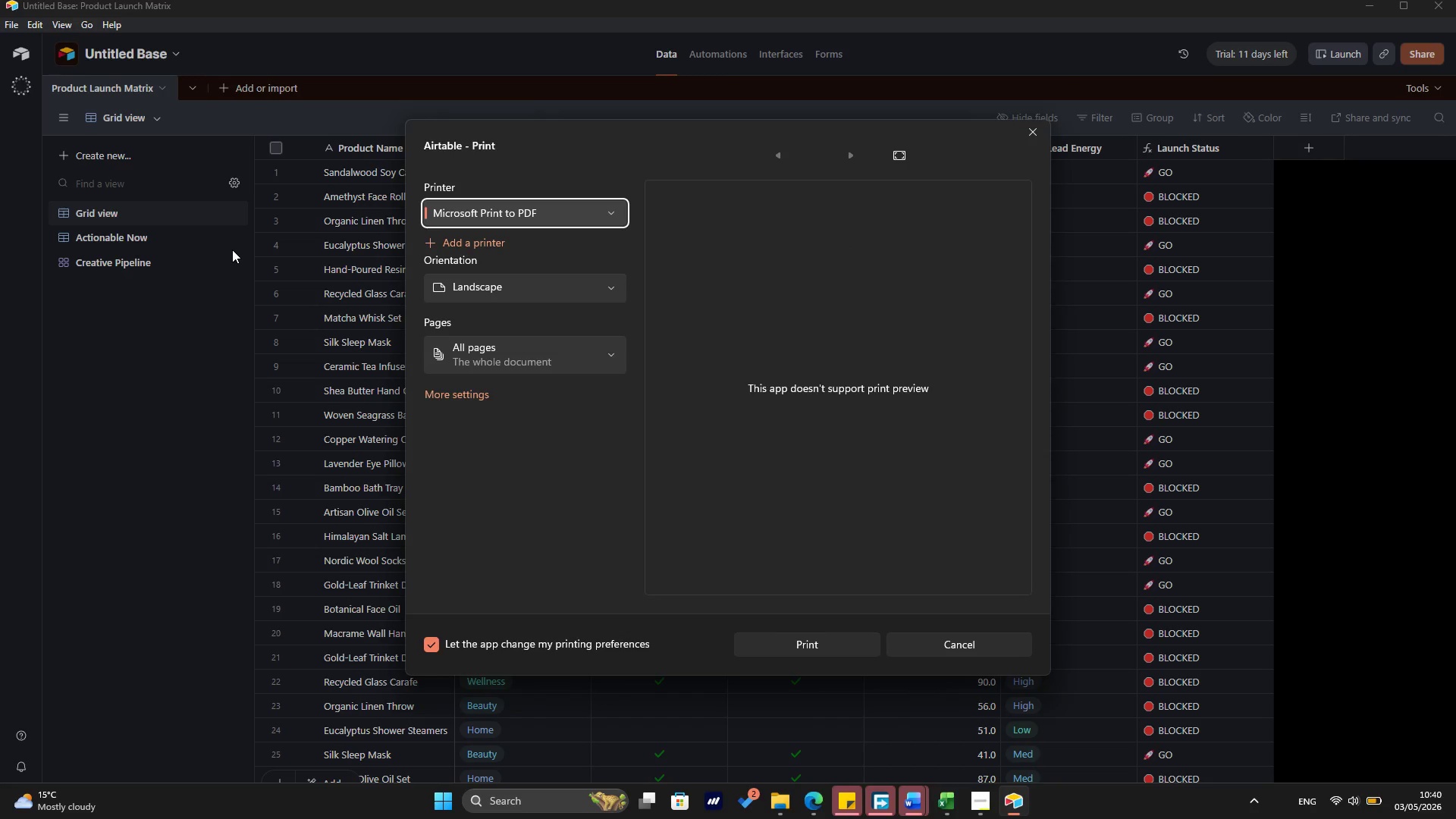 
wait(11.95)
 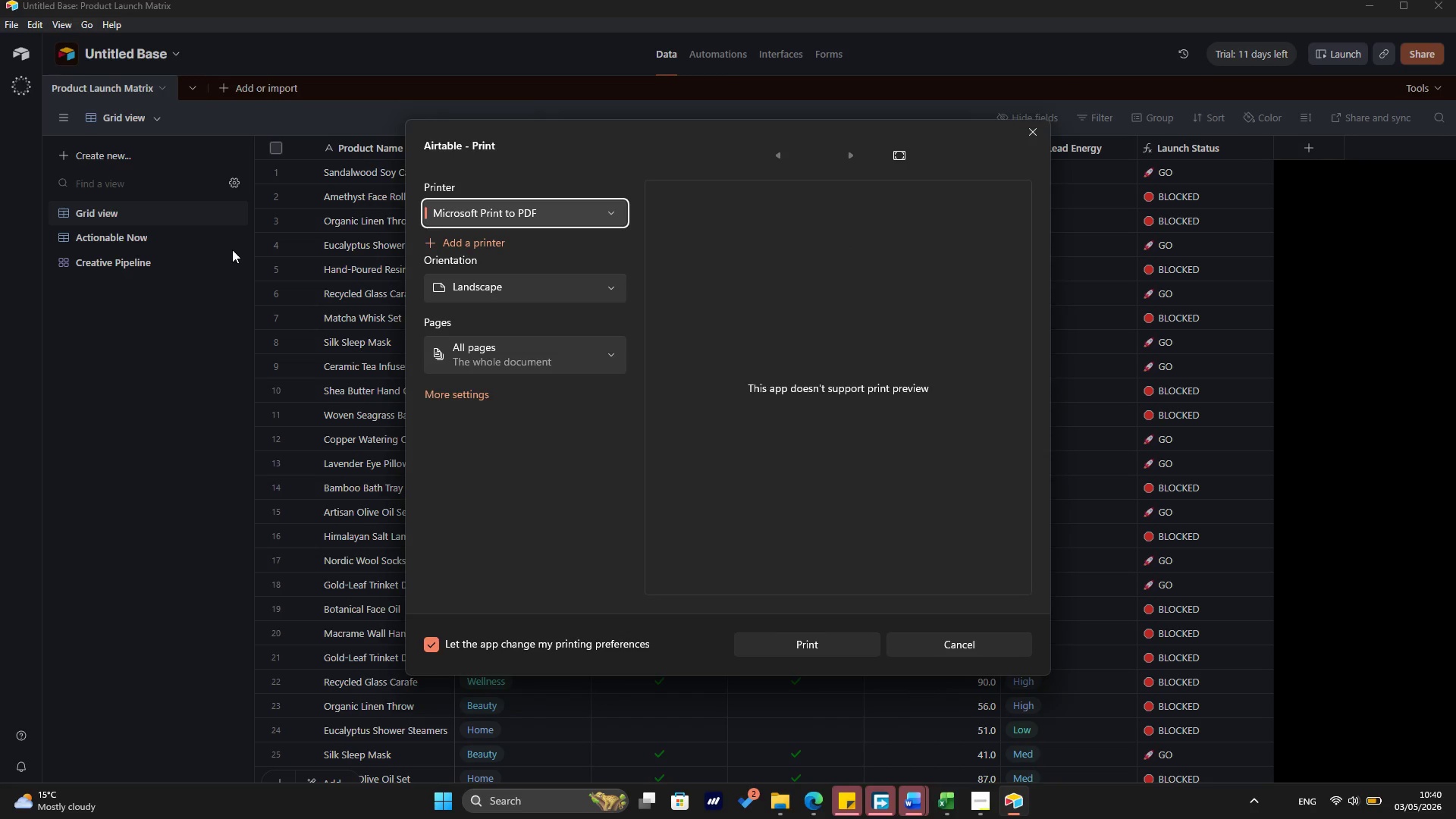 
left_click([832, 642])
 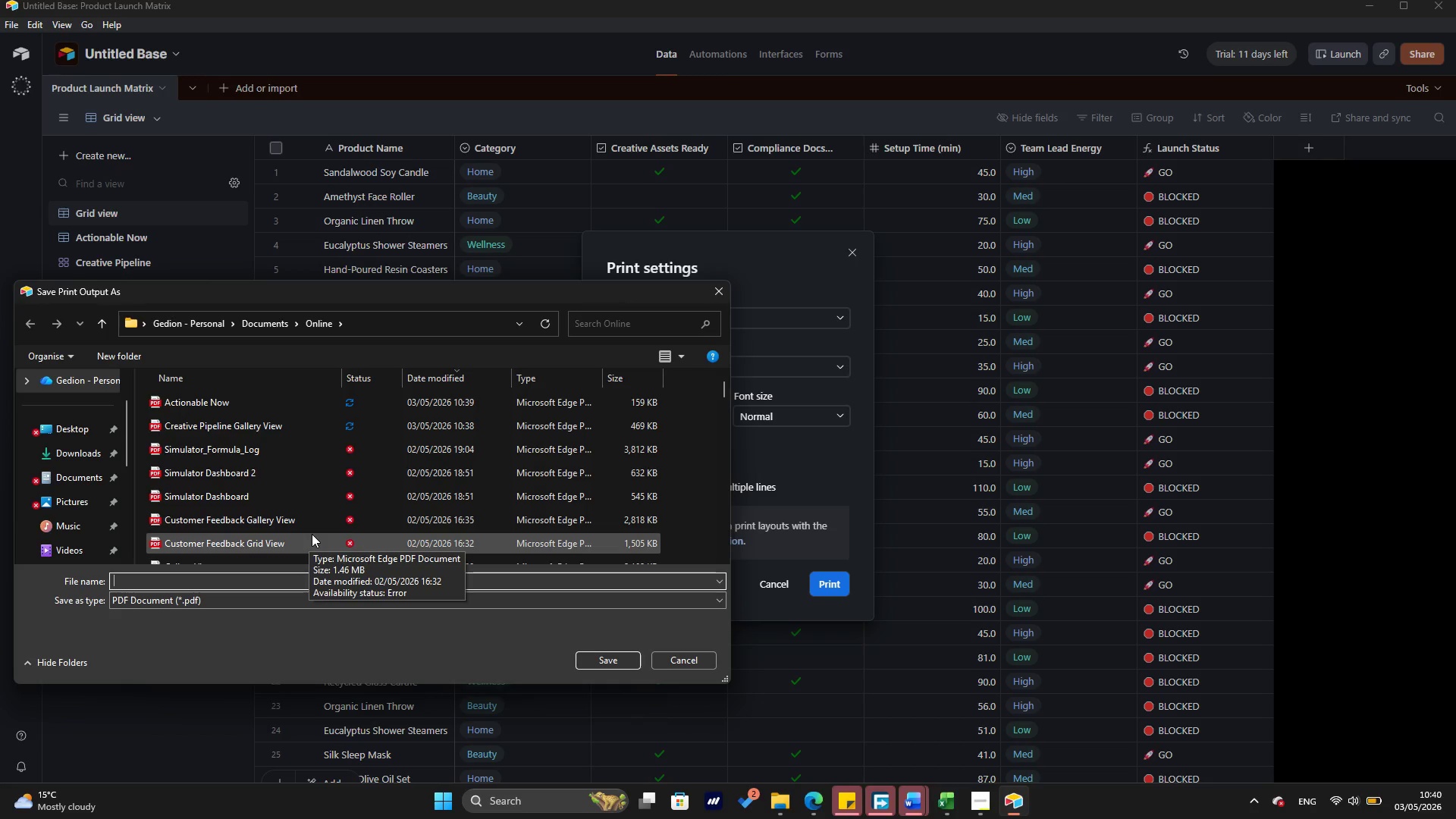 
wait(33.23)
 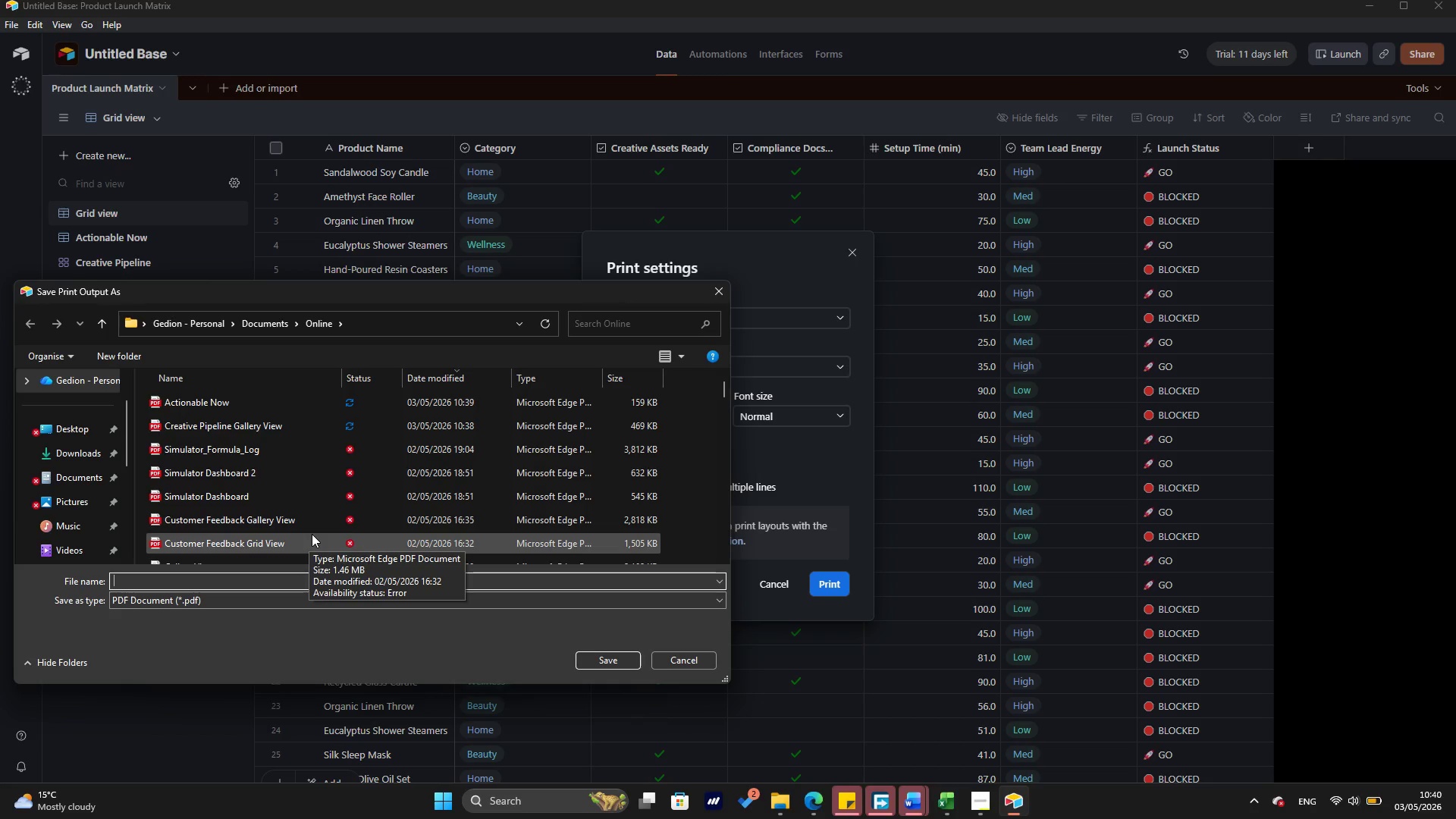 
type(Product Launch Matrix Grid View)
 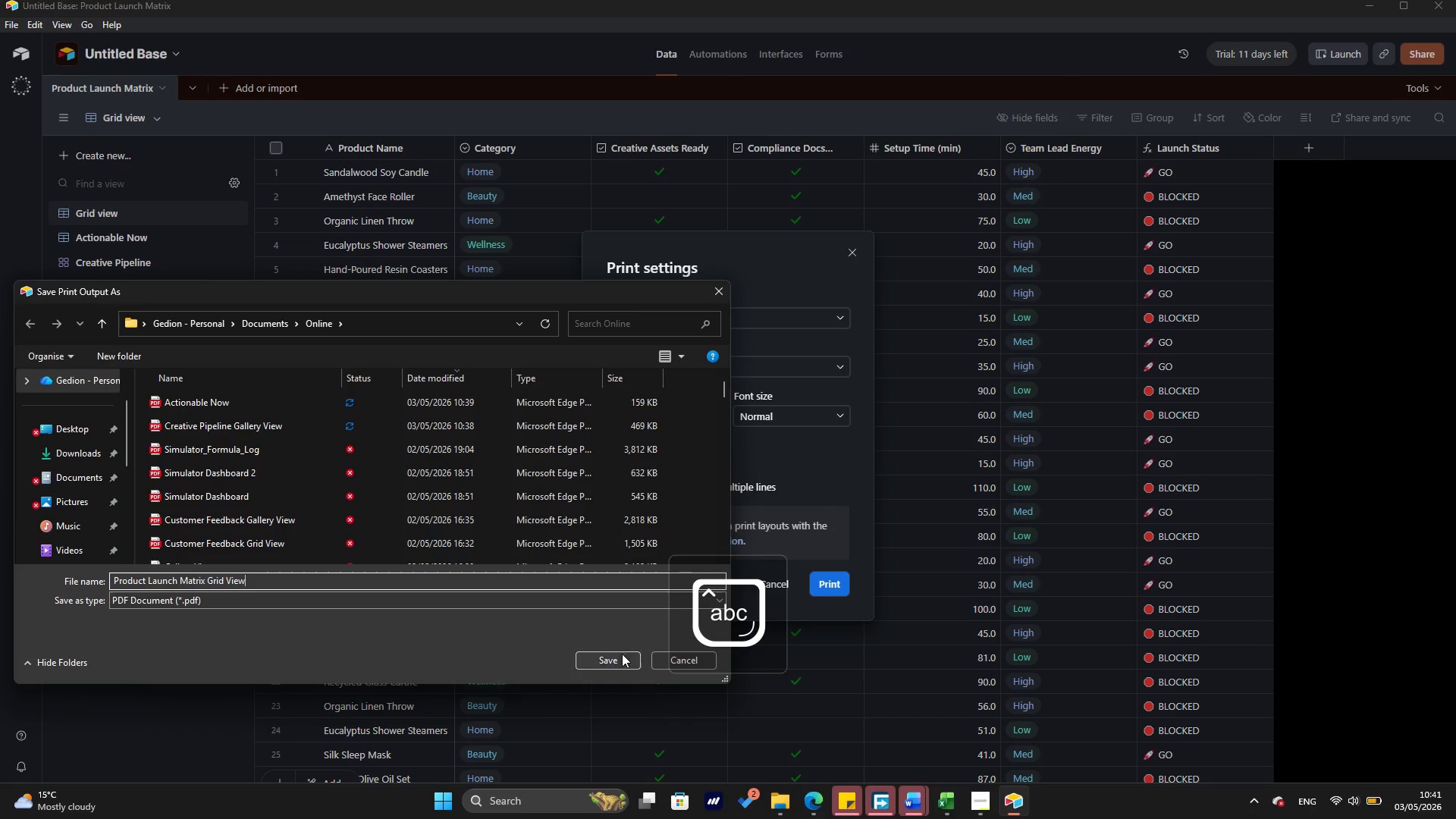 
left_click([616, 659])
 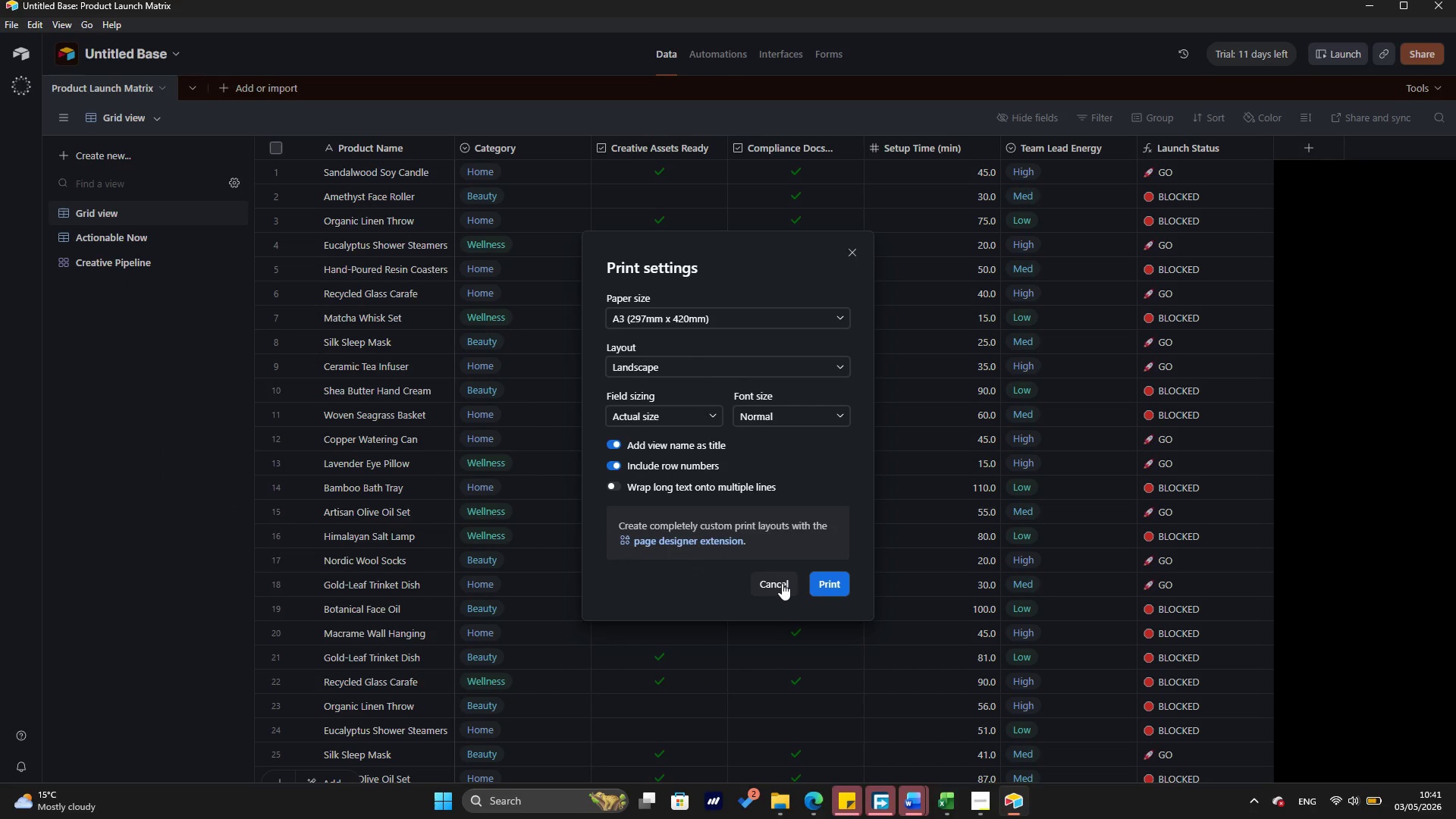 
wait(8.5)
 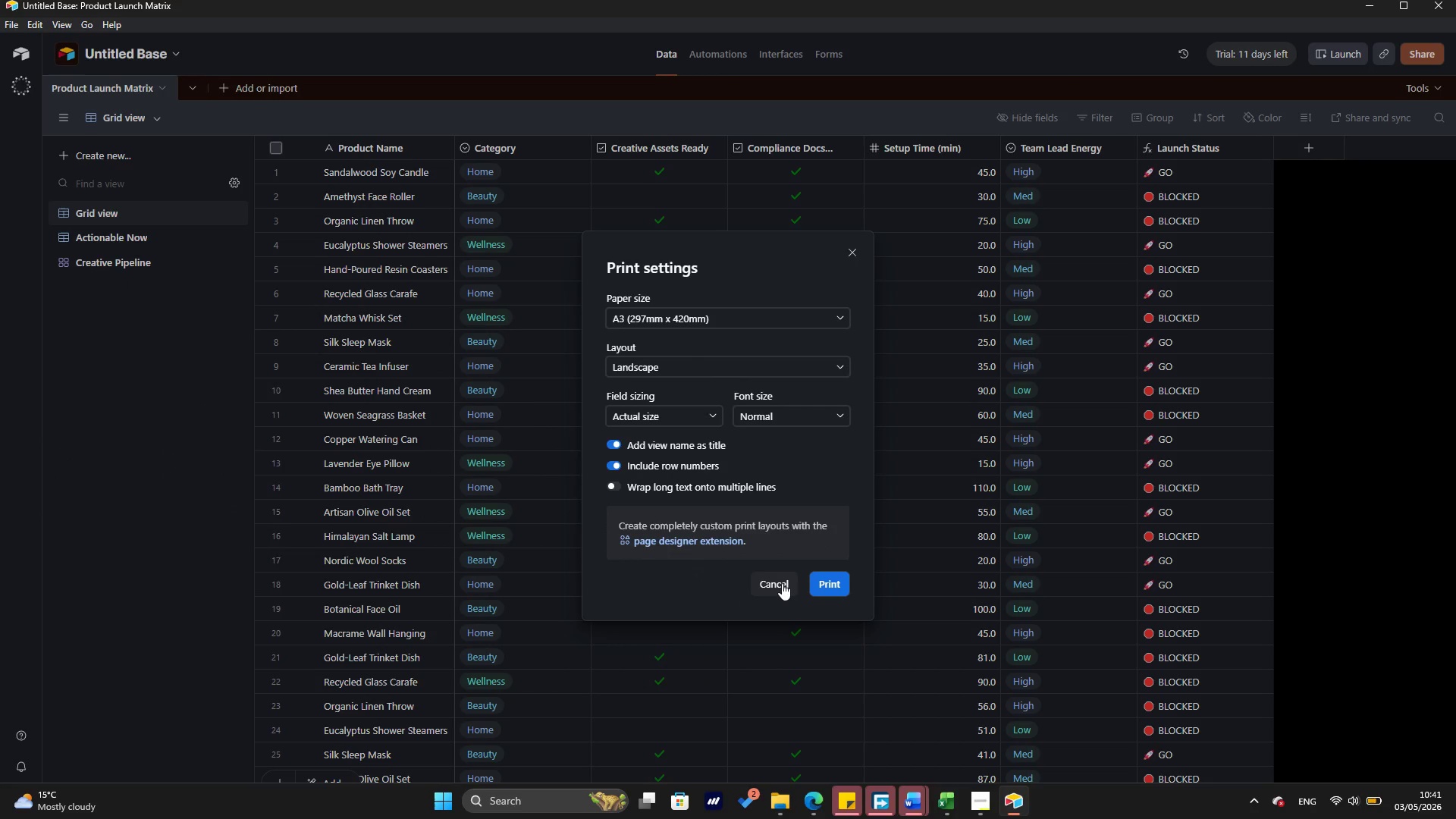 
left_click([782, 583])
 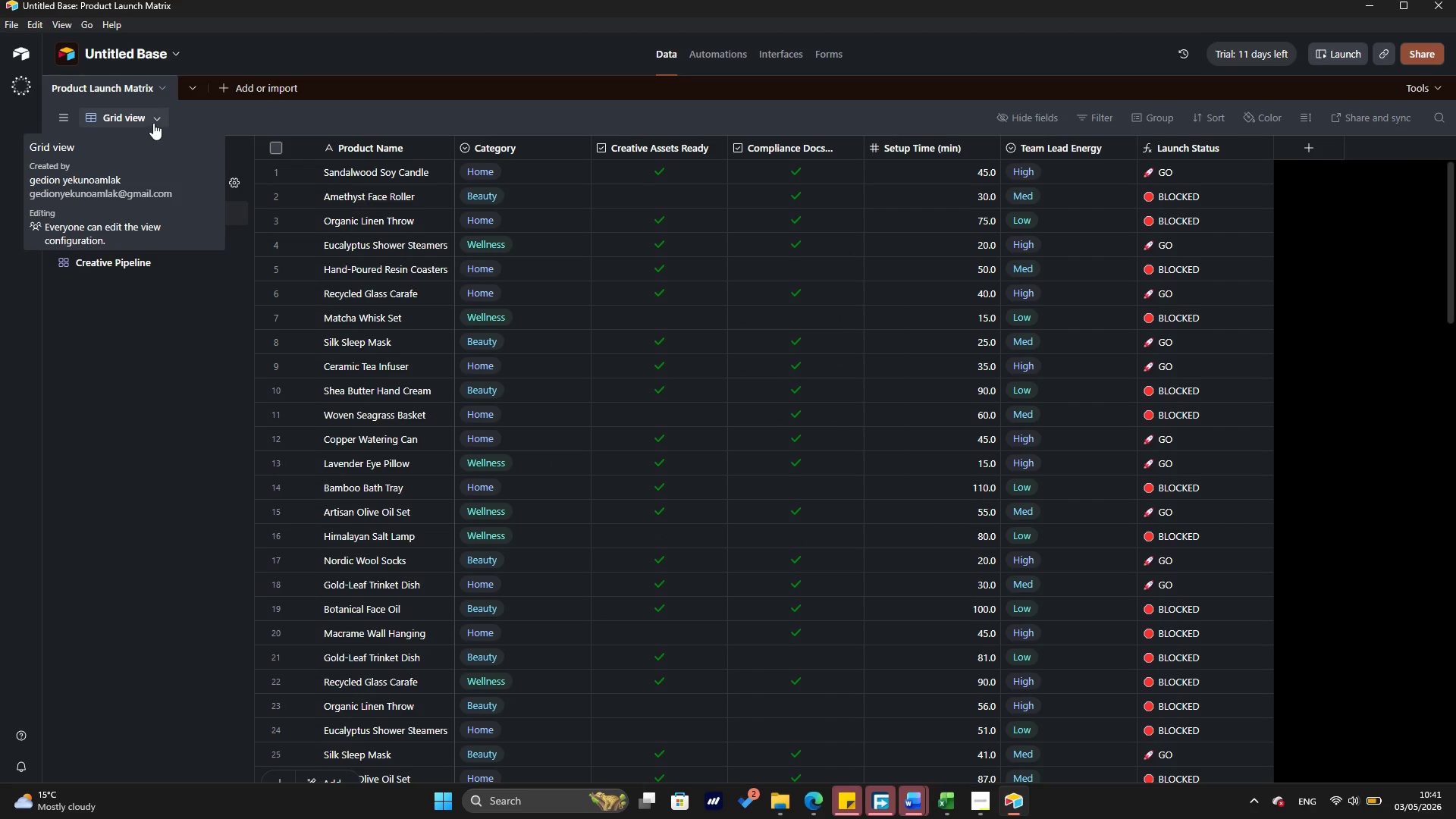 
left_click([153, 120])
 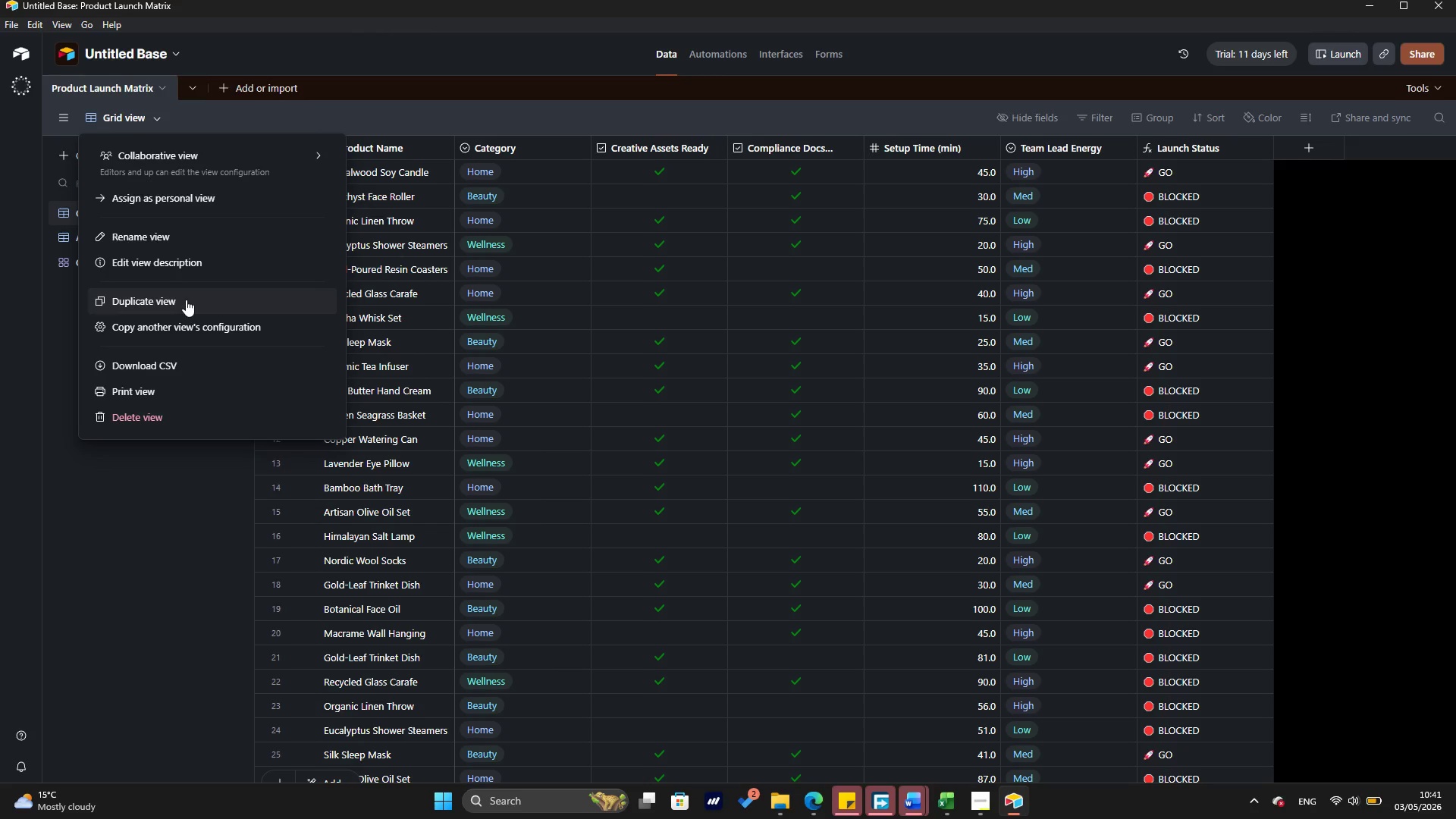 
left_click([177, 364])
 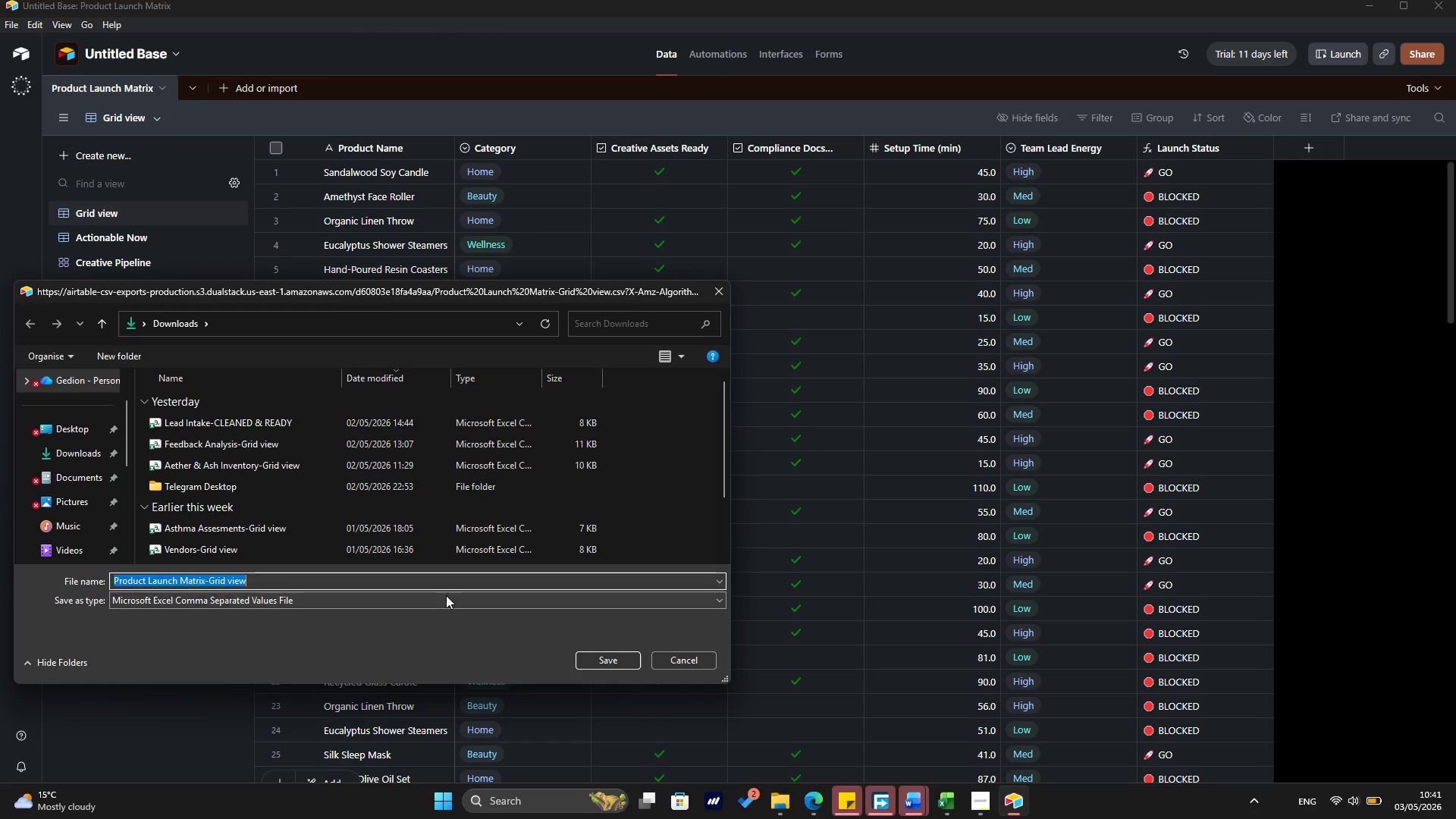 
wait(19.67)
 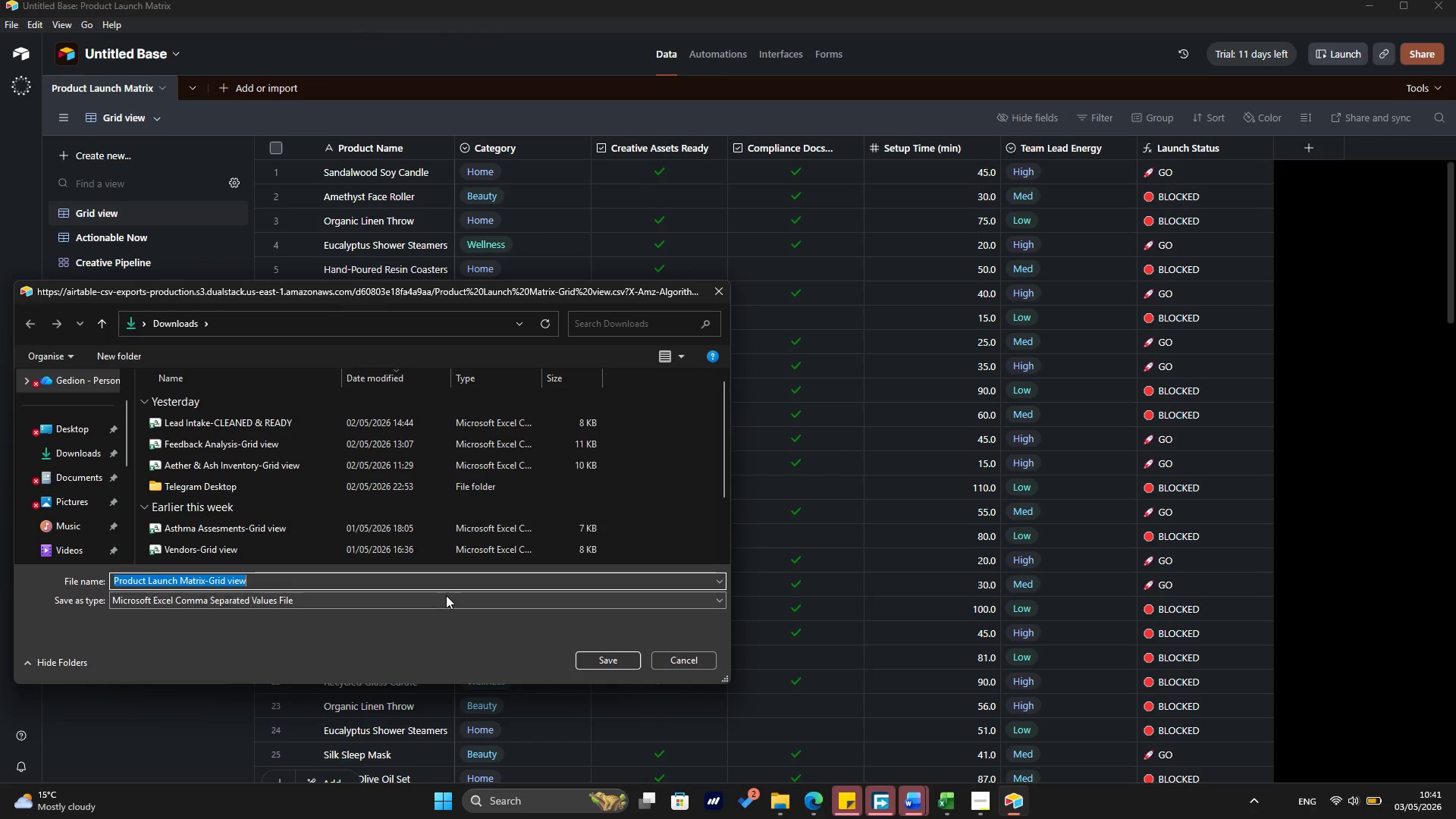 
left_click([604, 656])
 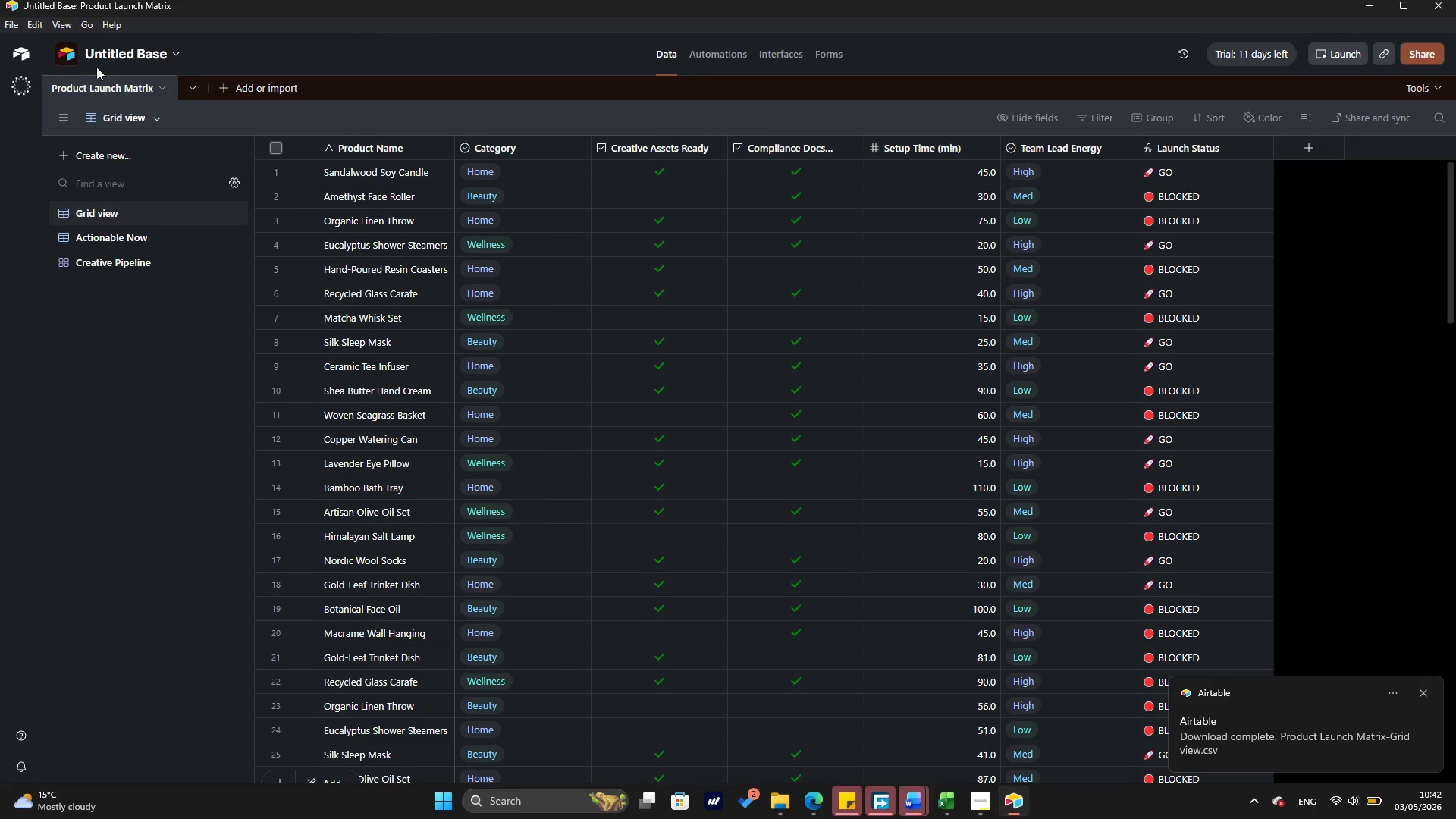 
left_click([135, 54])
 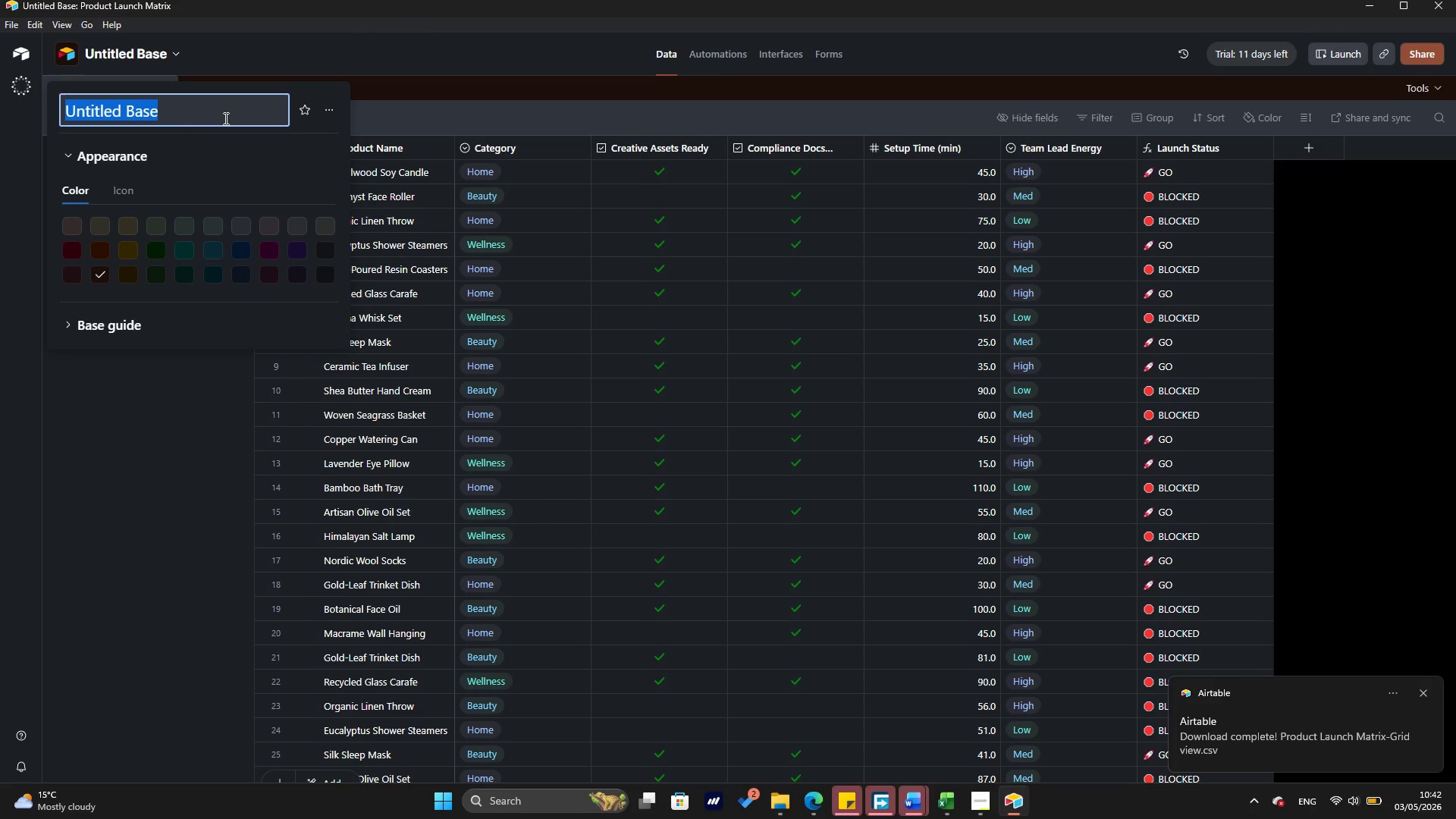 
key(Backspace)
type(Velvet & Vine )
 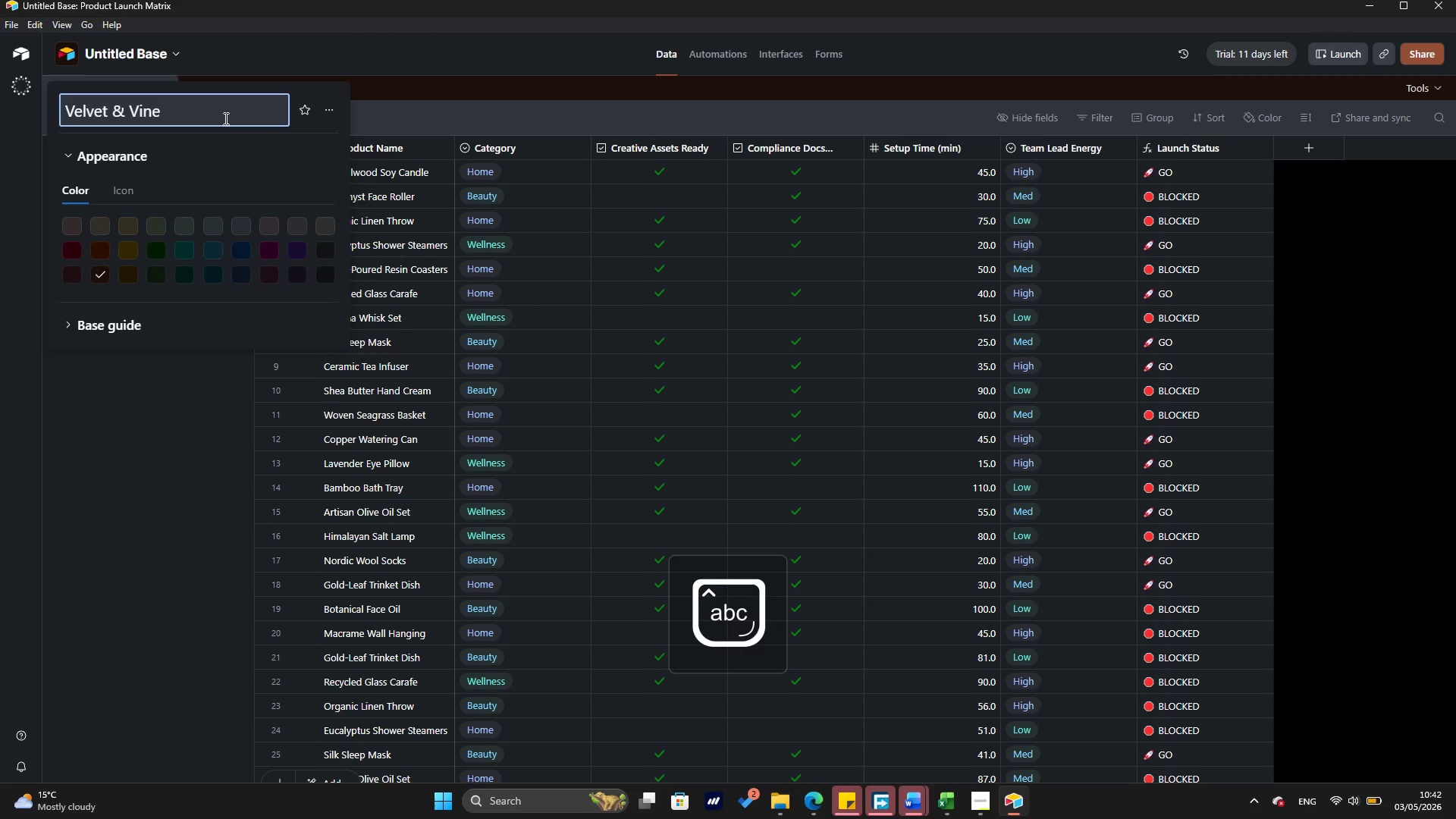 
wait(7.0)
 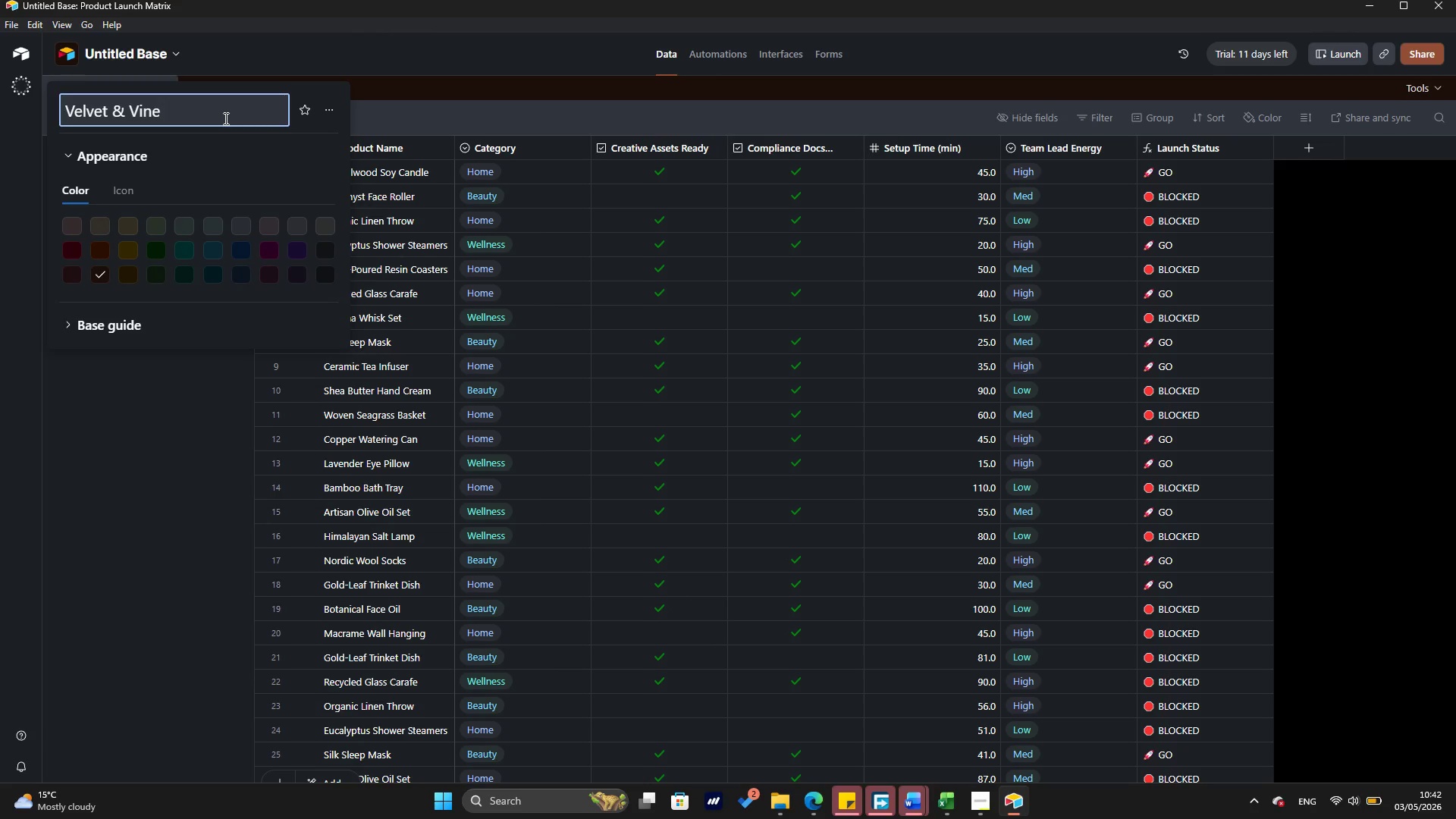 
key(Backspace)
type('s launch )
 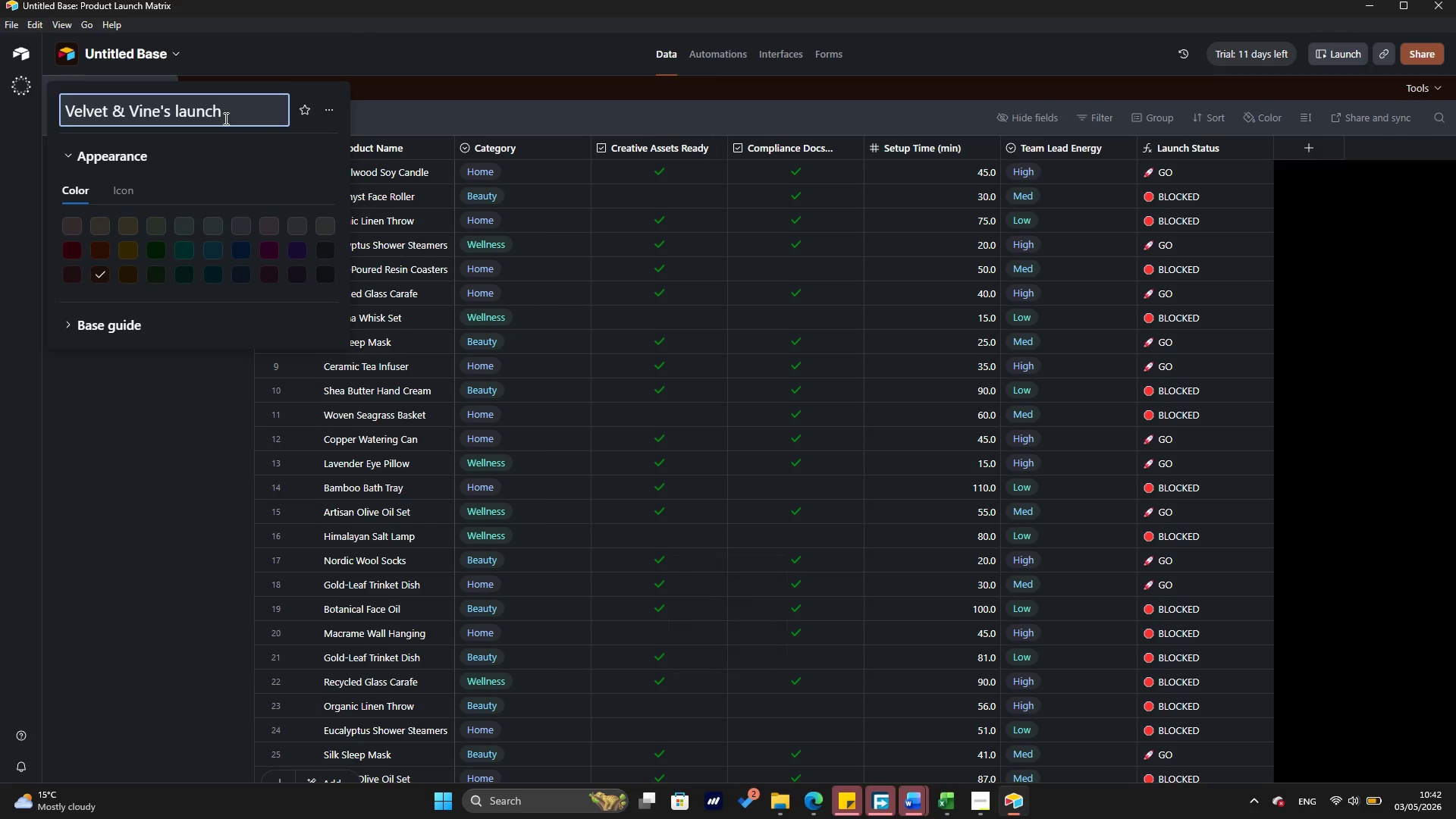 
wait(5.08)
 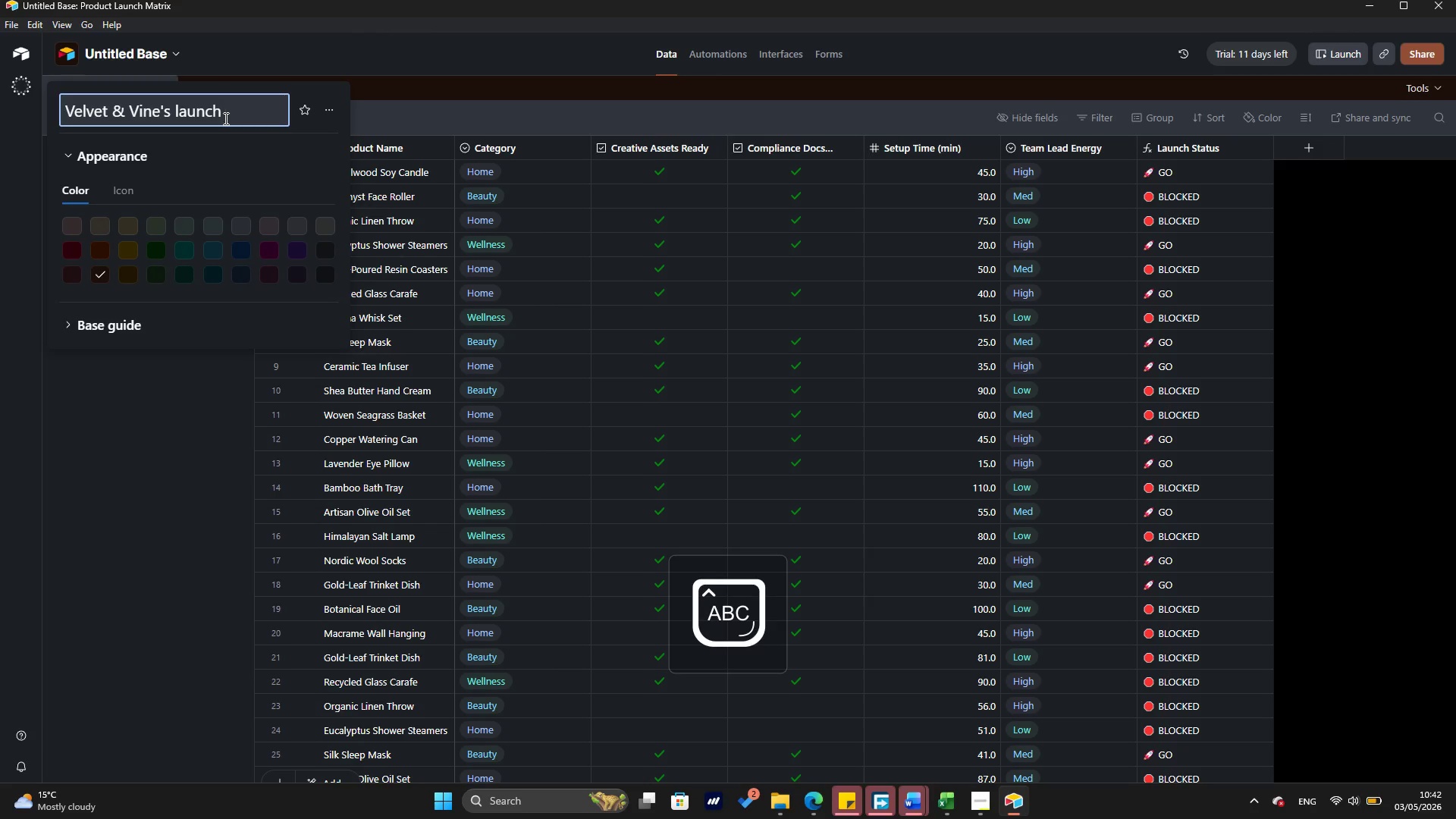 
key(CapsLock)
 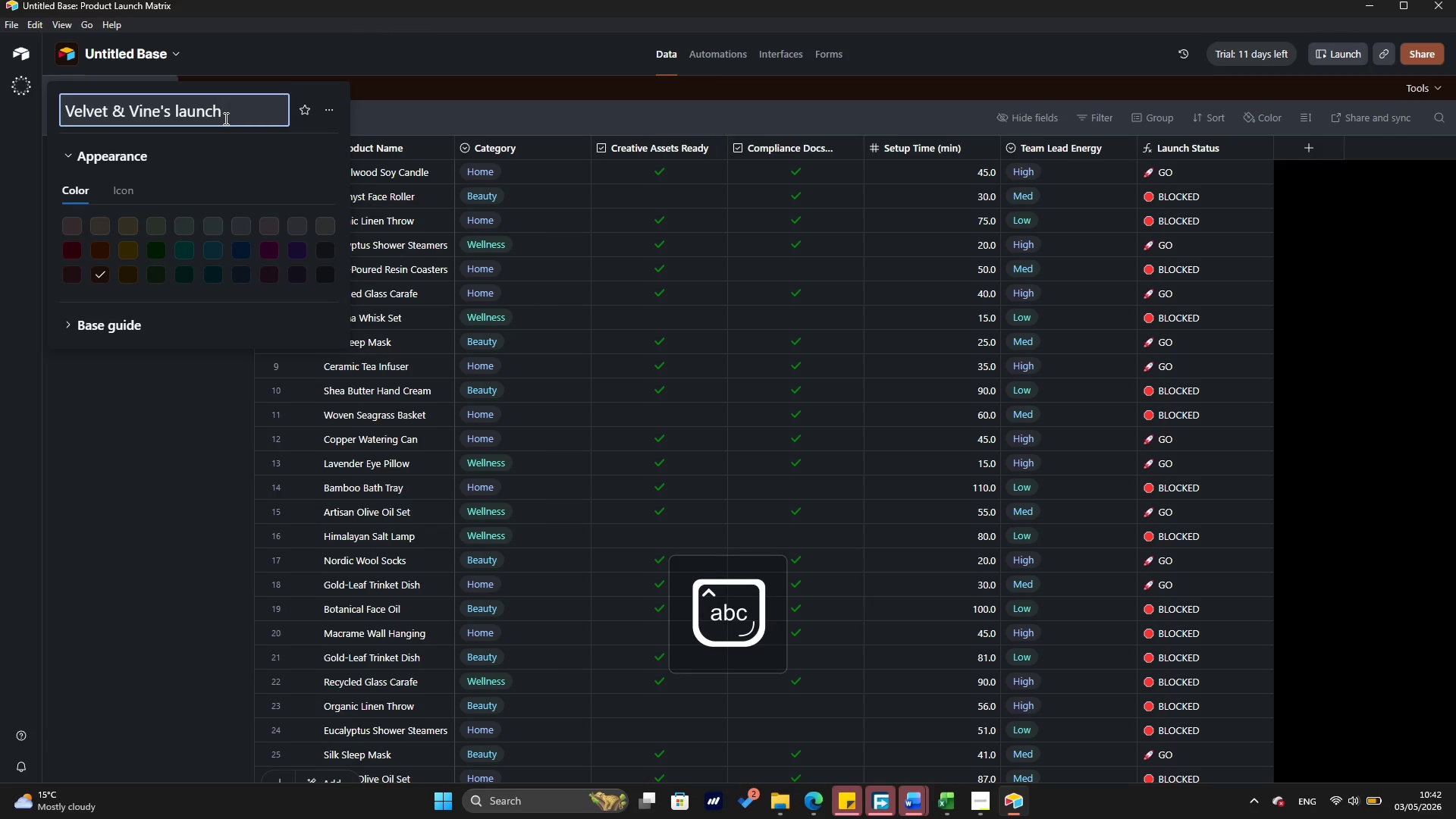 
type(operations)
 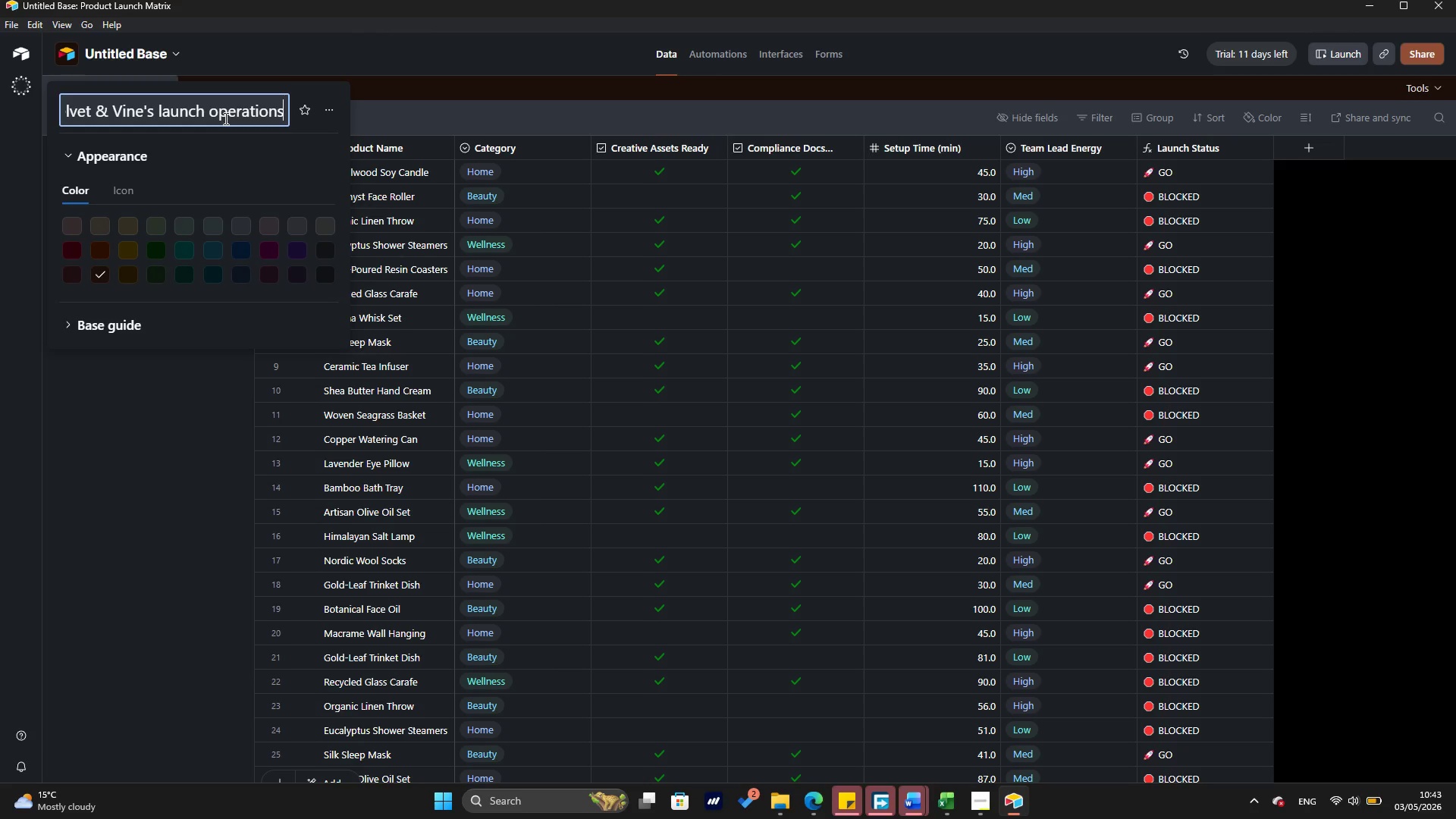 
wait(32.78)
 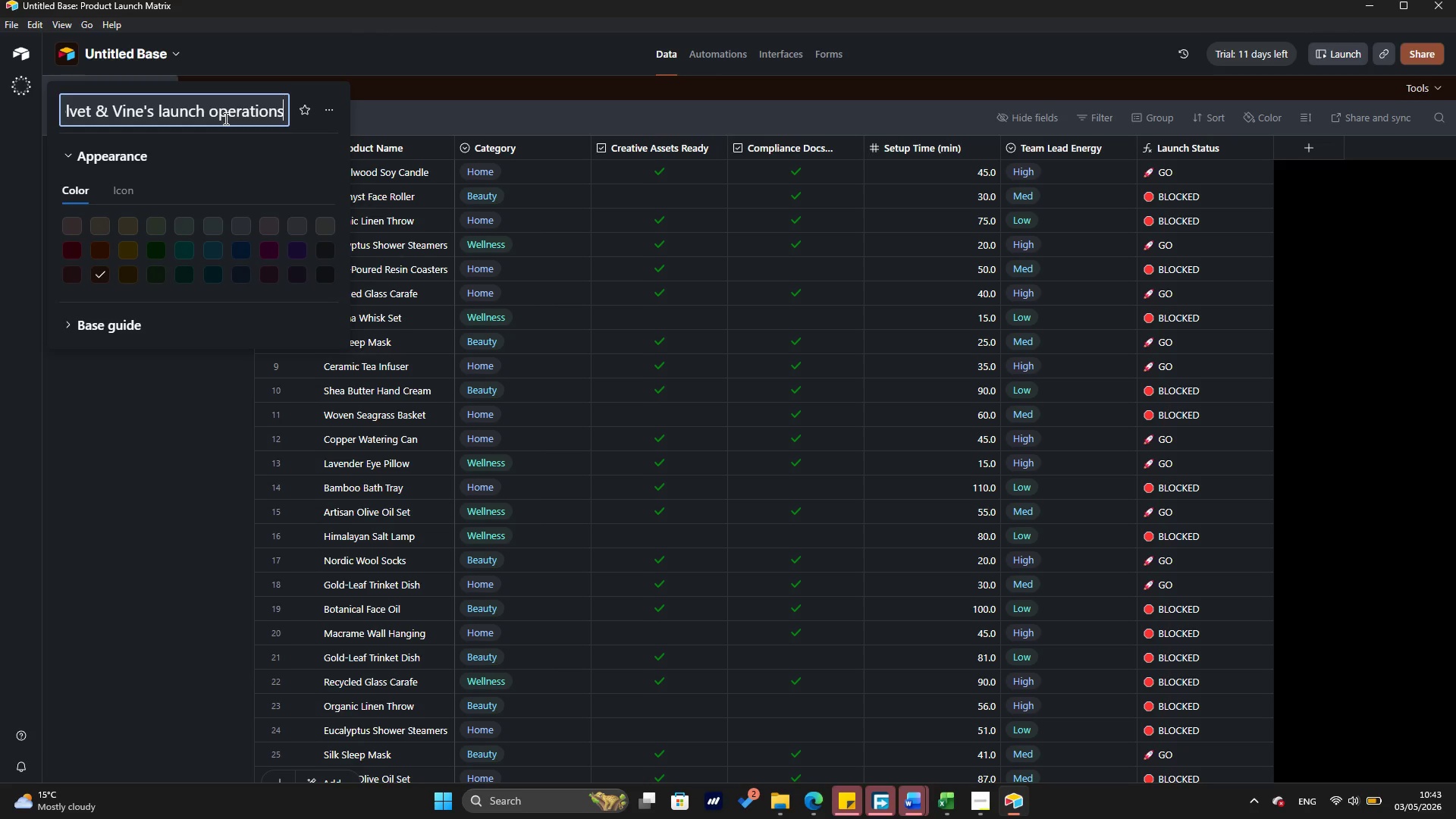 
left_click([173, 452])
 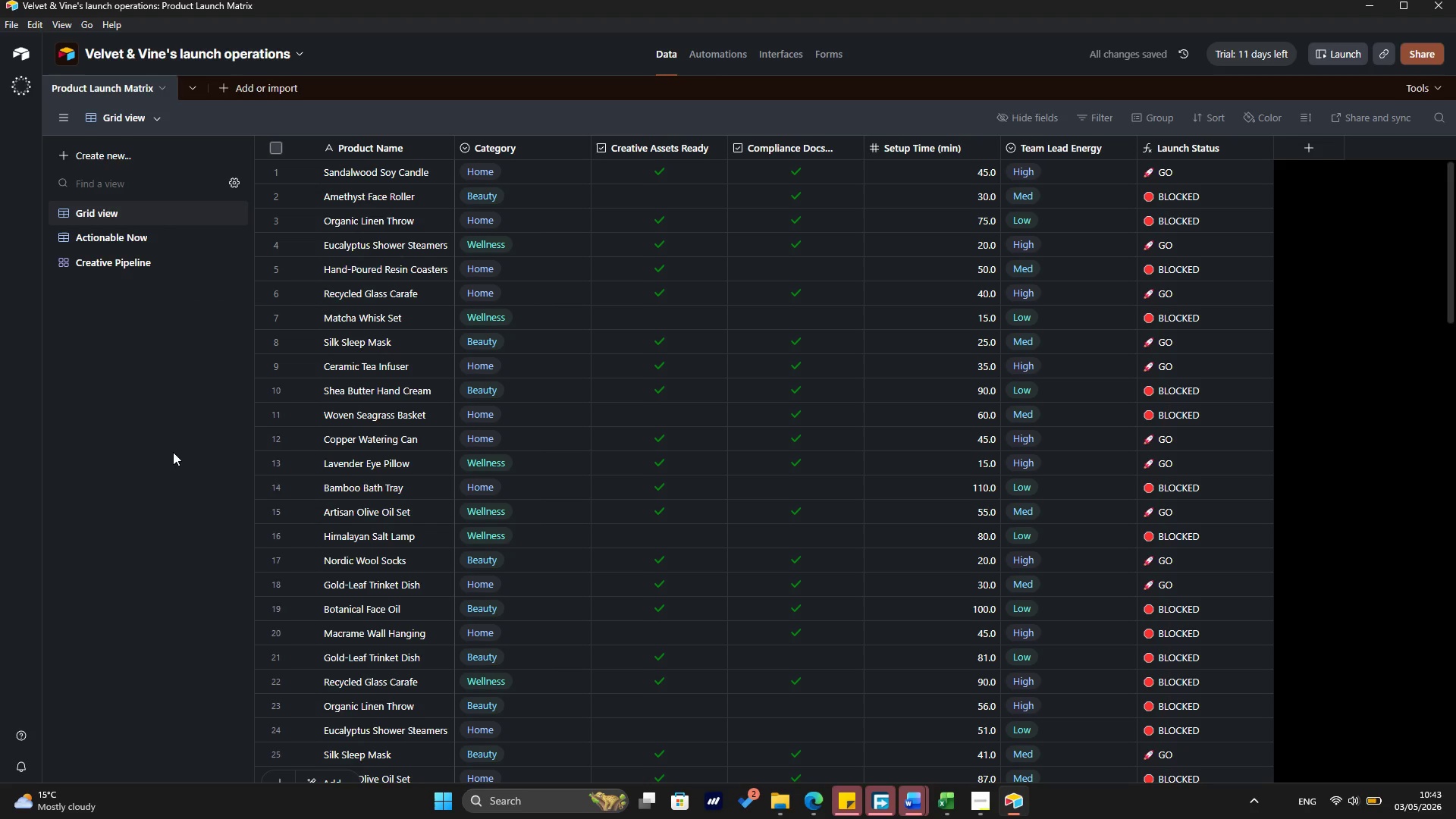 
mouse_move([367, 332])
 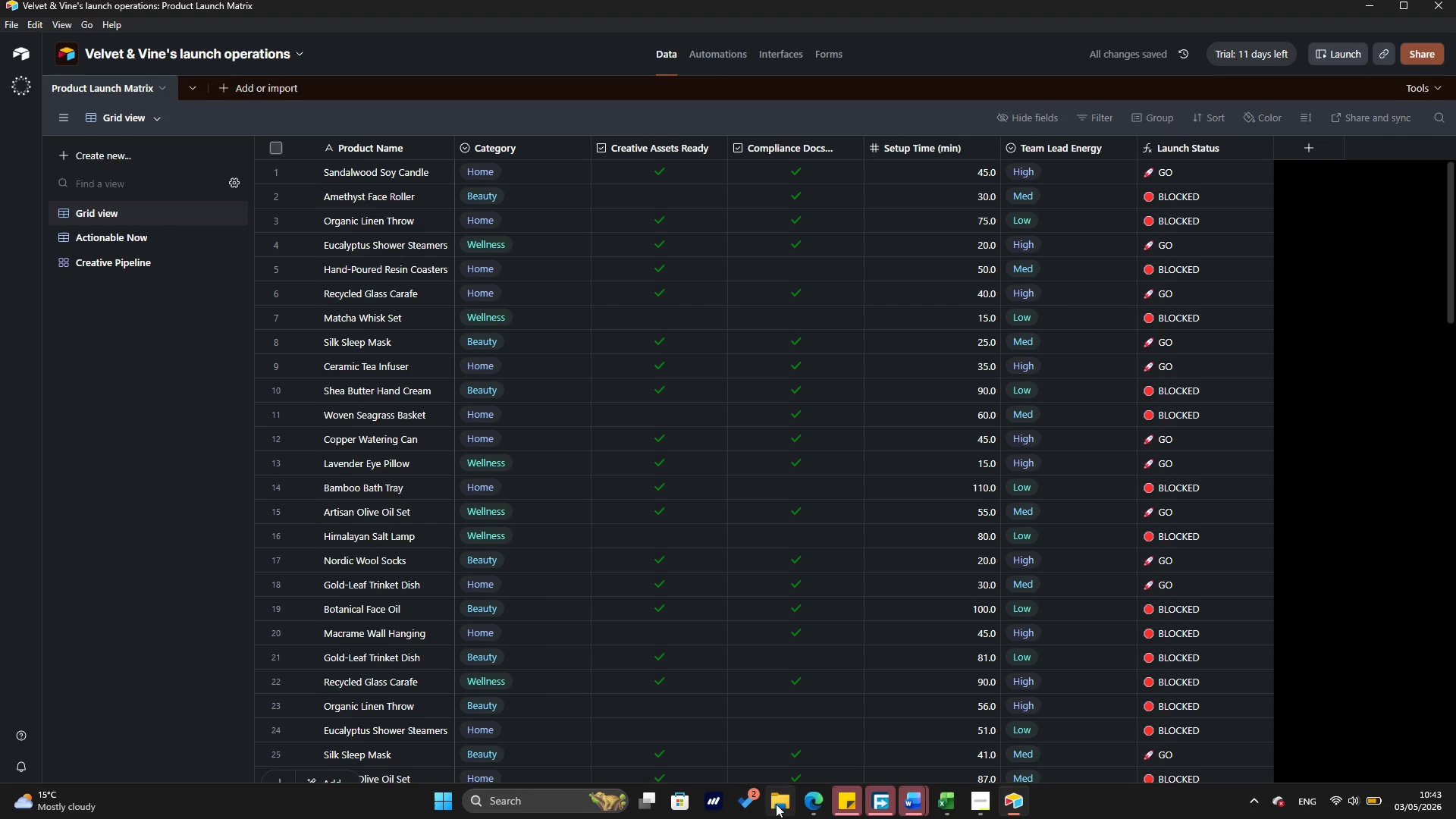 
left_click([779, 811])
 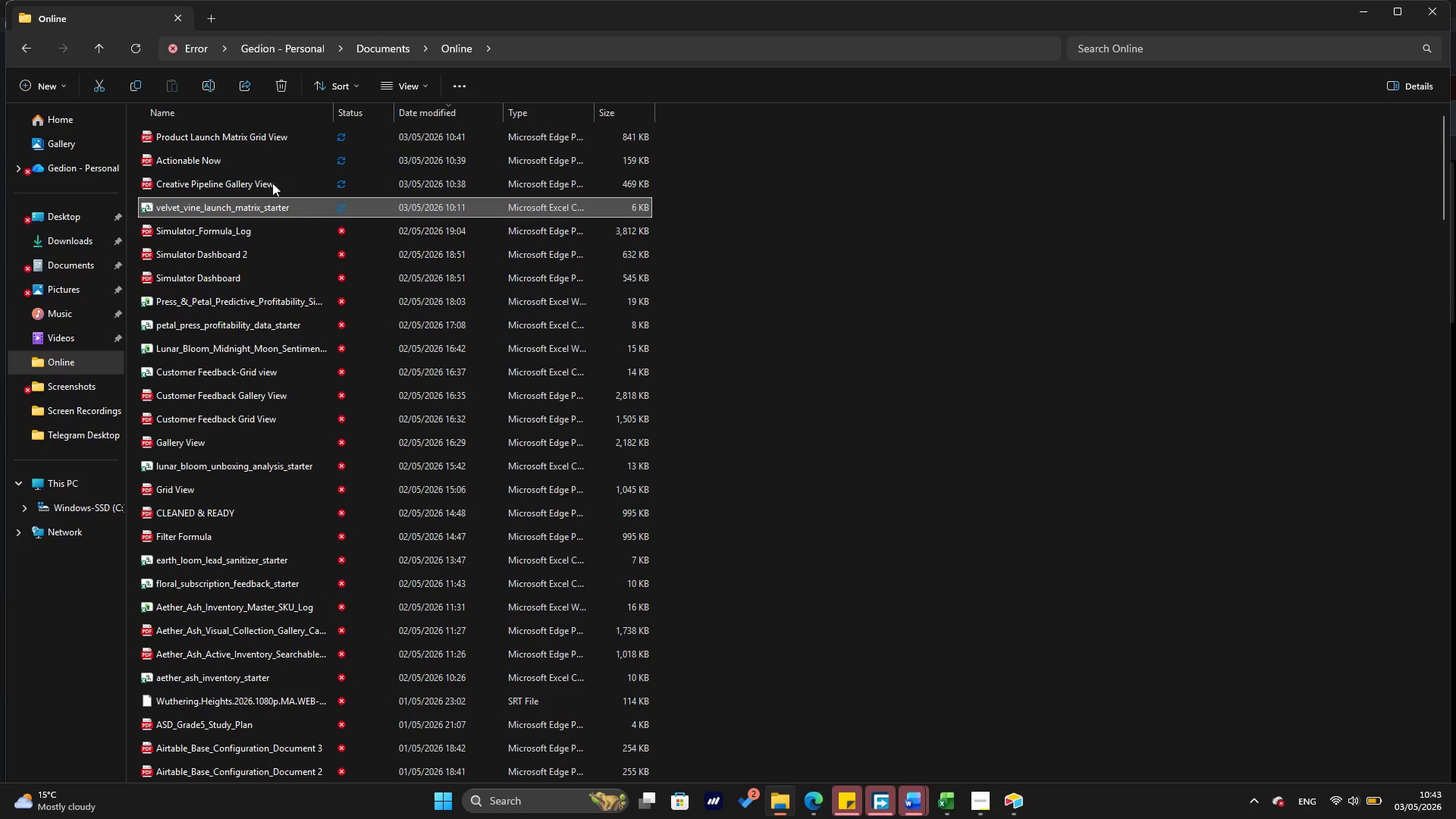 
mouse_move([243, 215])
 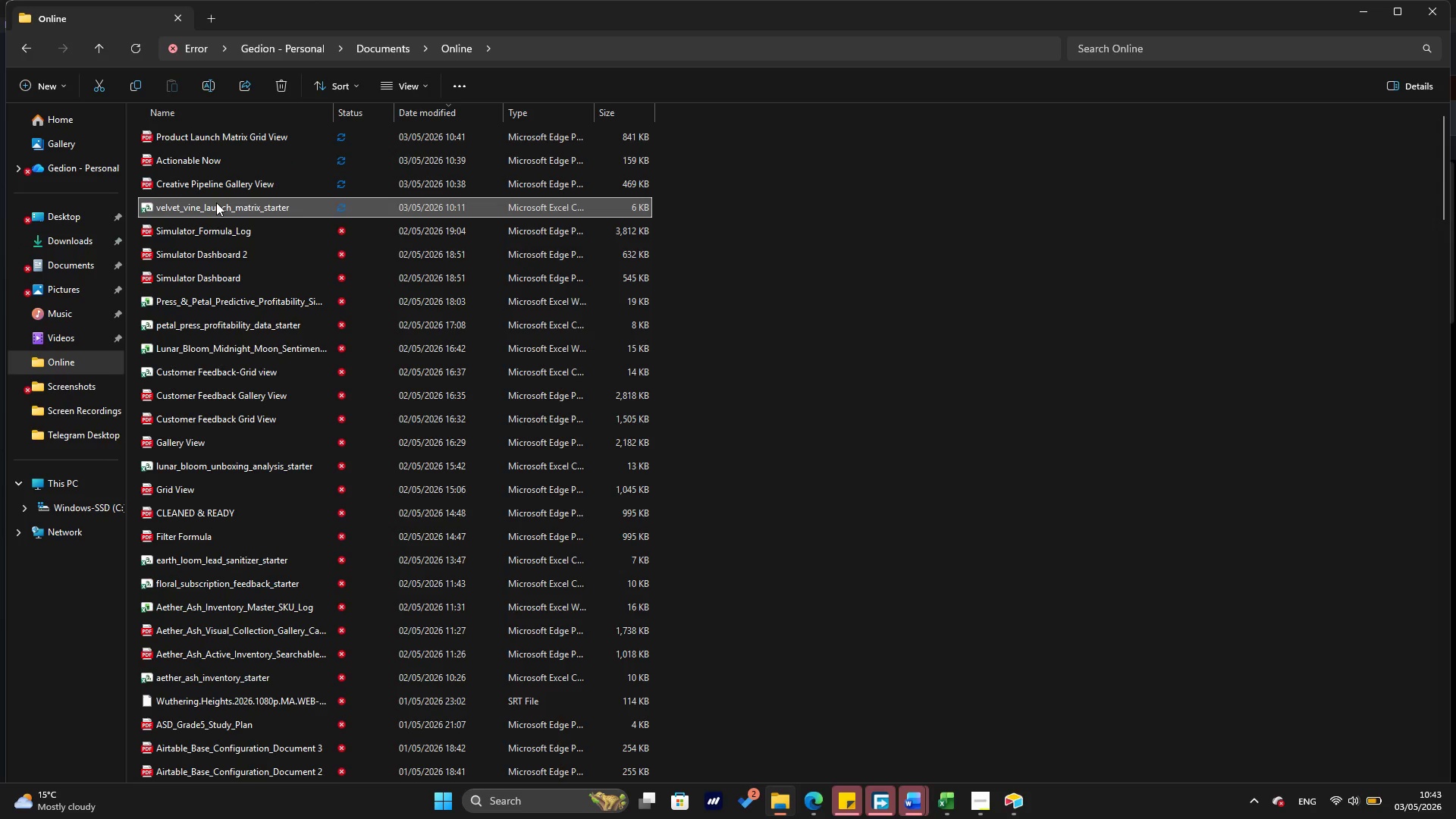 
wait(5.36)
 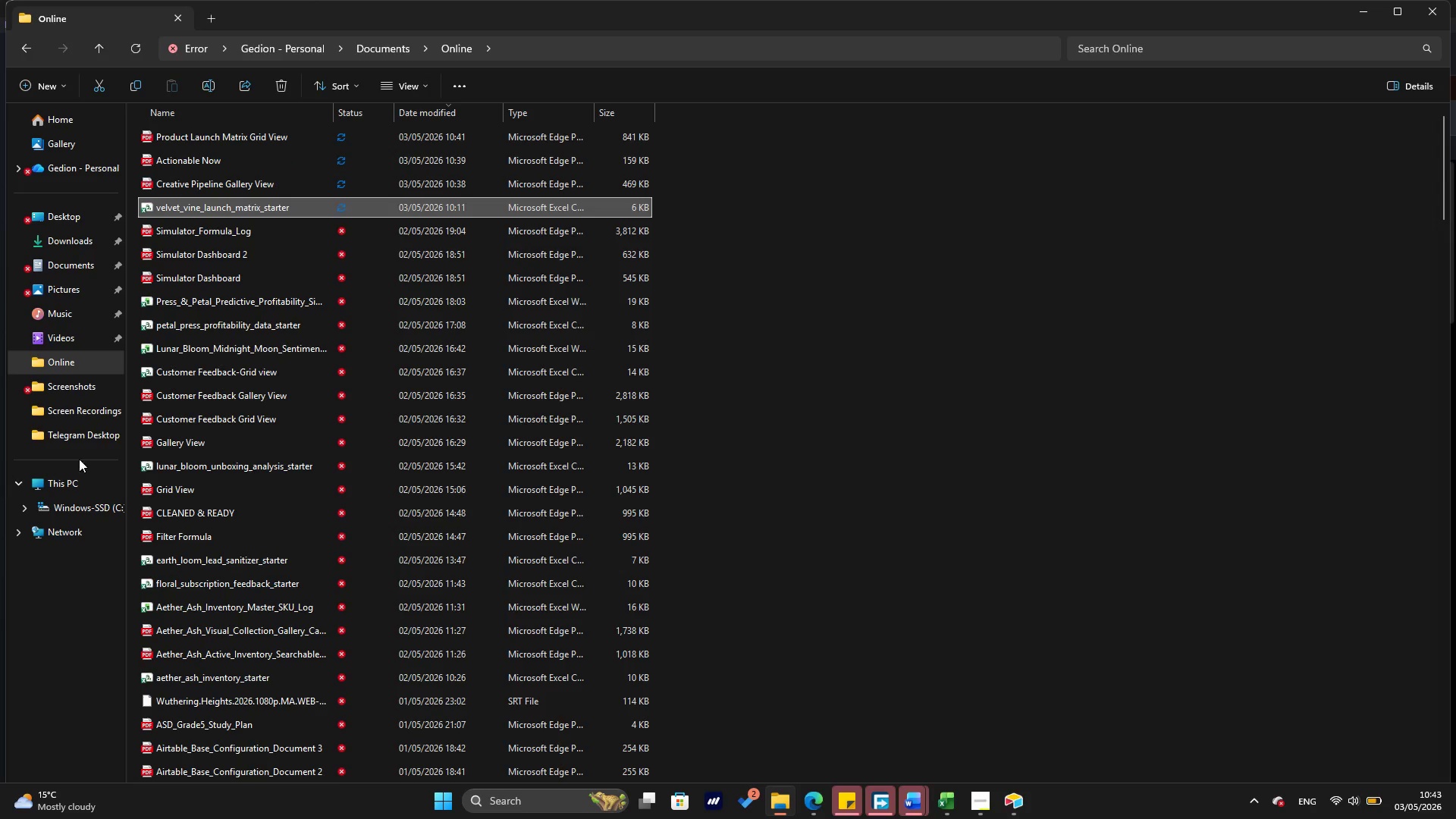 
key(Shift+Delete)
 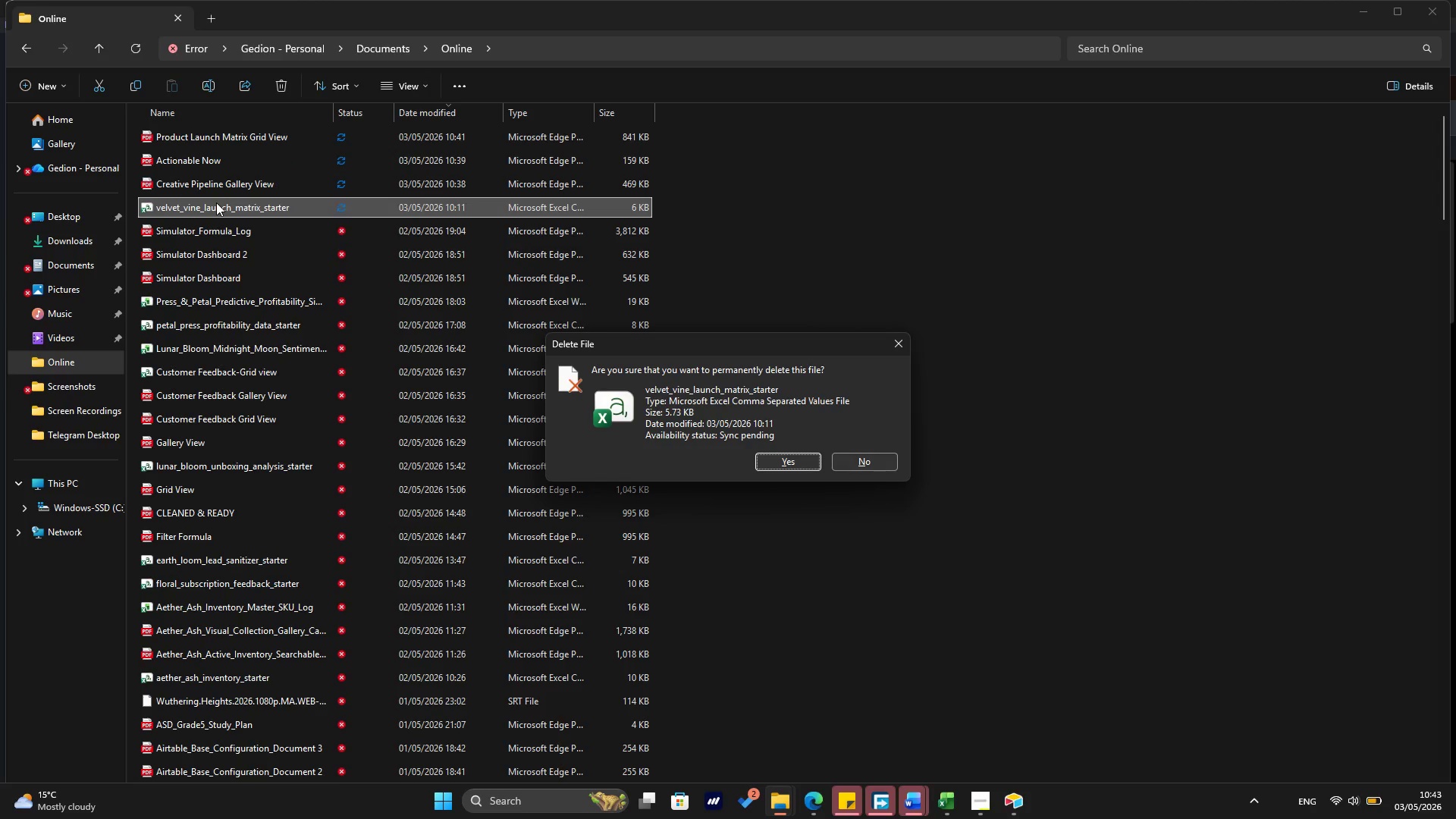 
key(Enter)
 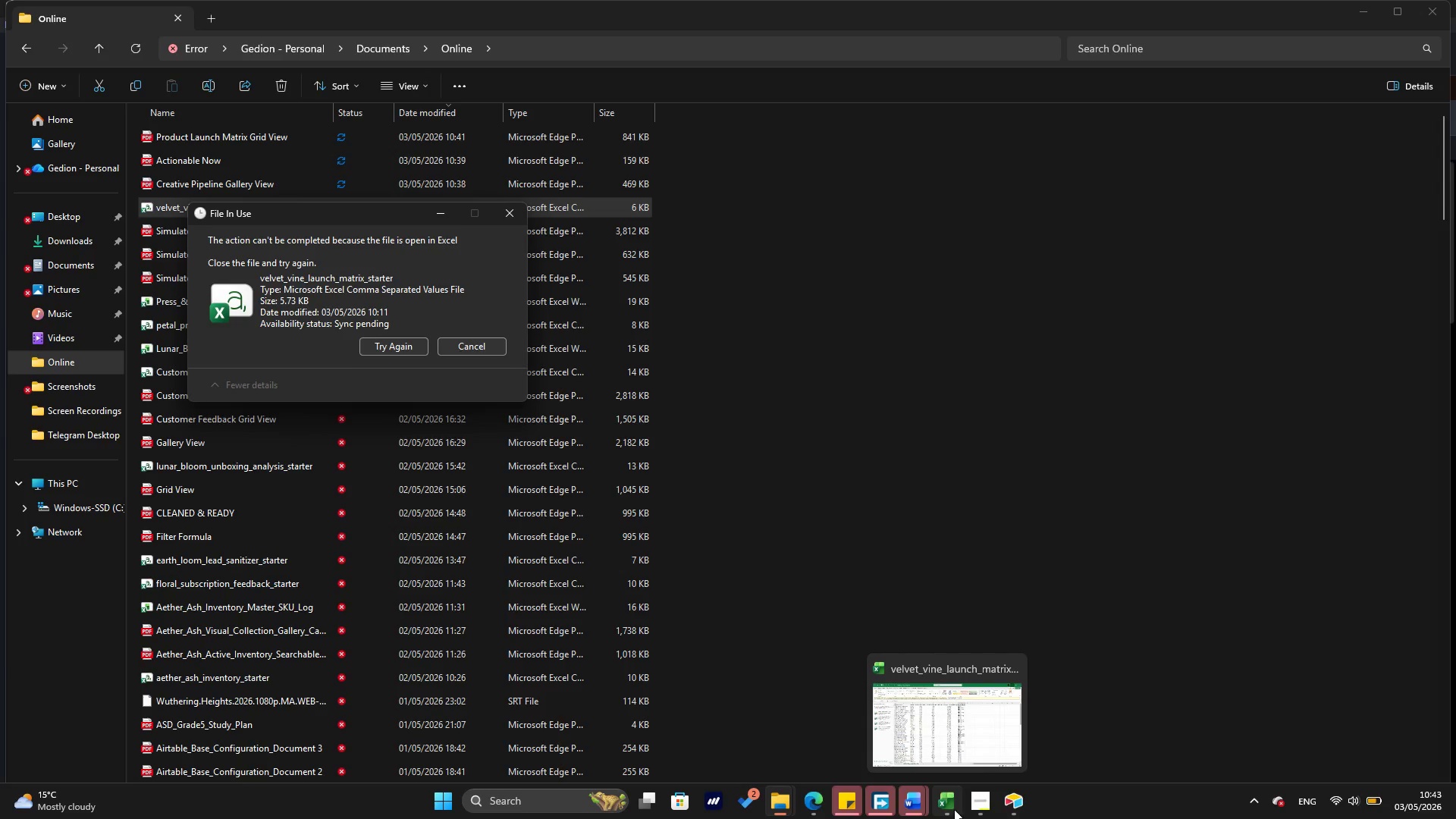 
left_click([1014, 676])
 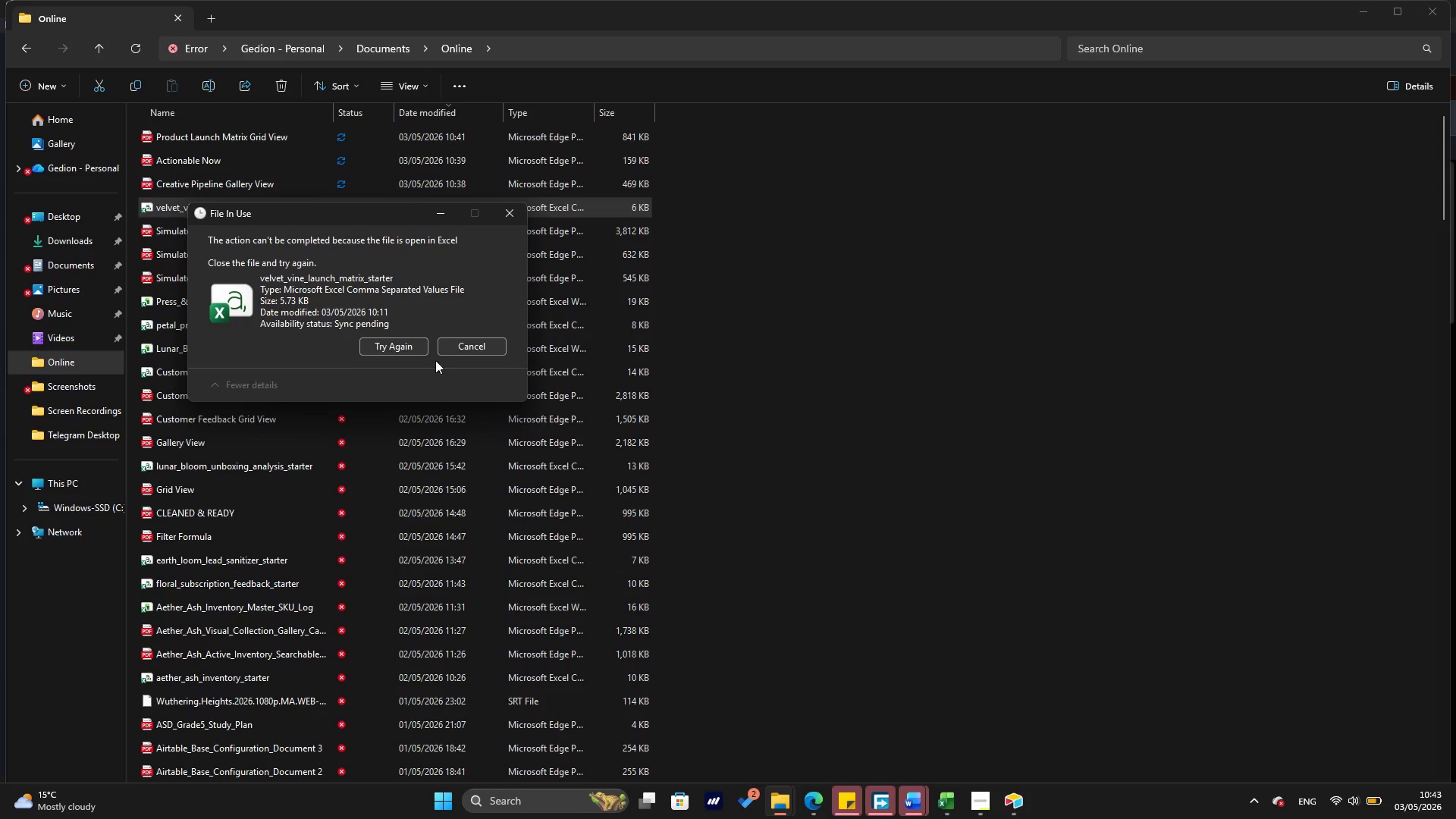 
left_click([405, 345])
 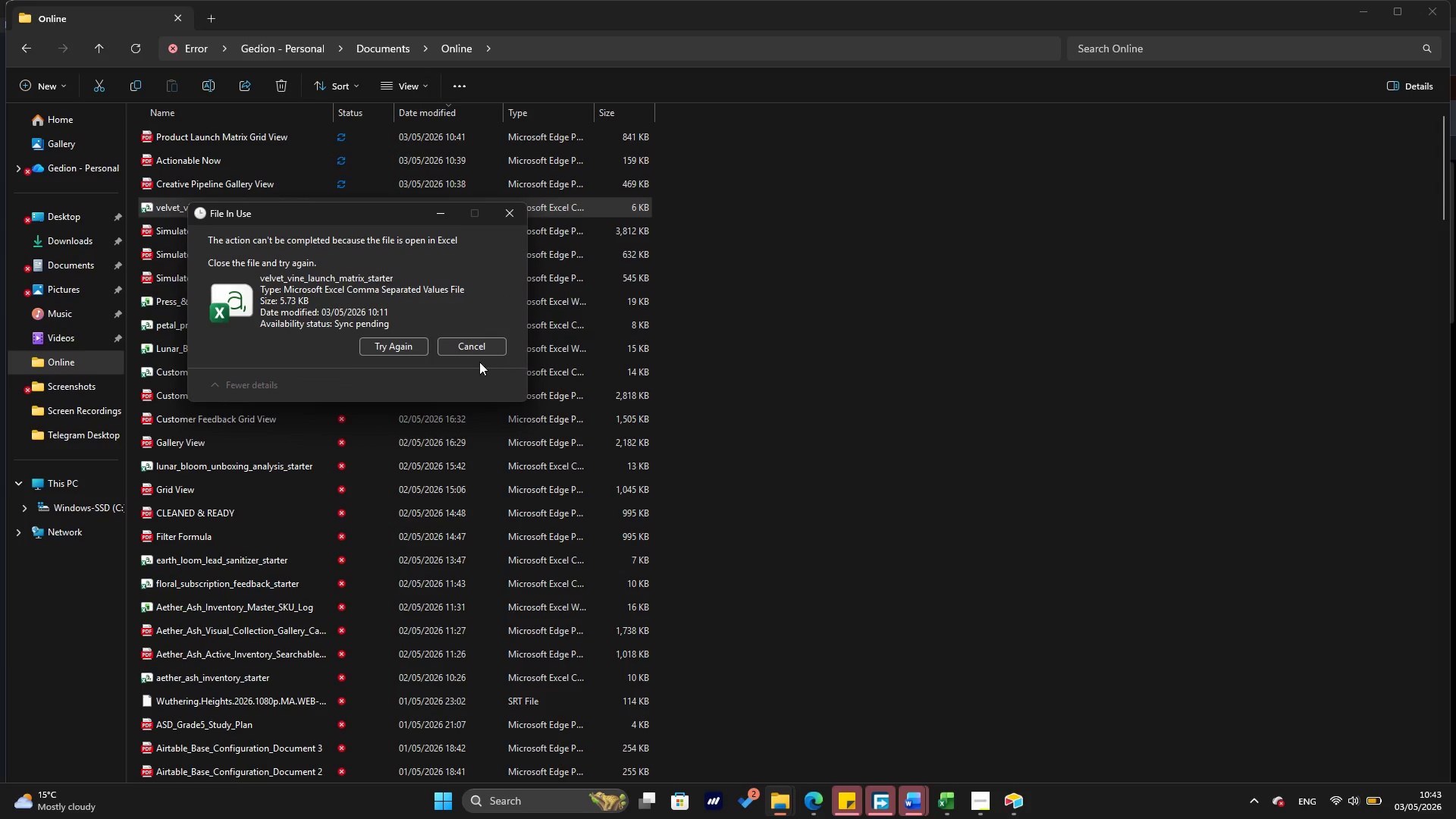 
left_click([394, 353])
 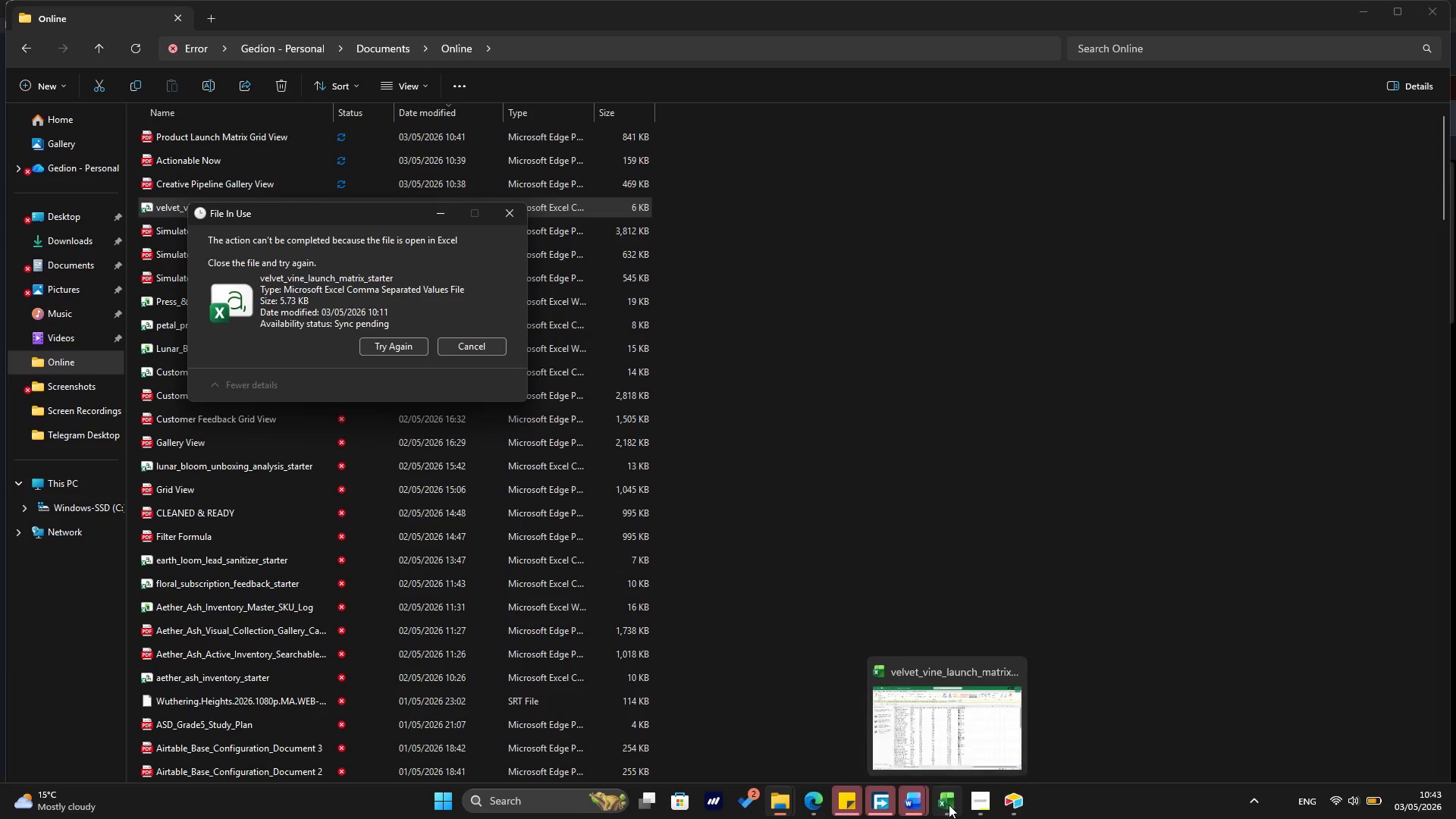 
left_click([956, 709])
 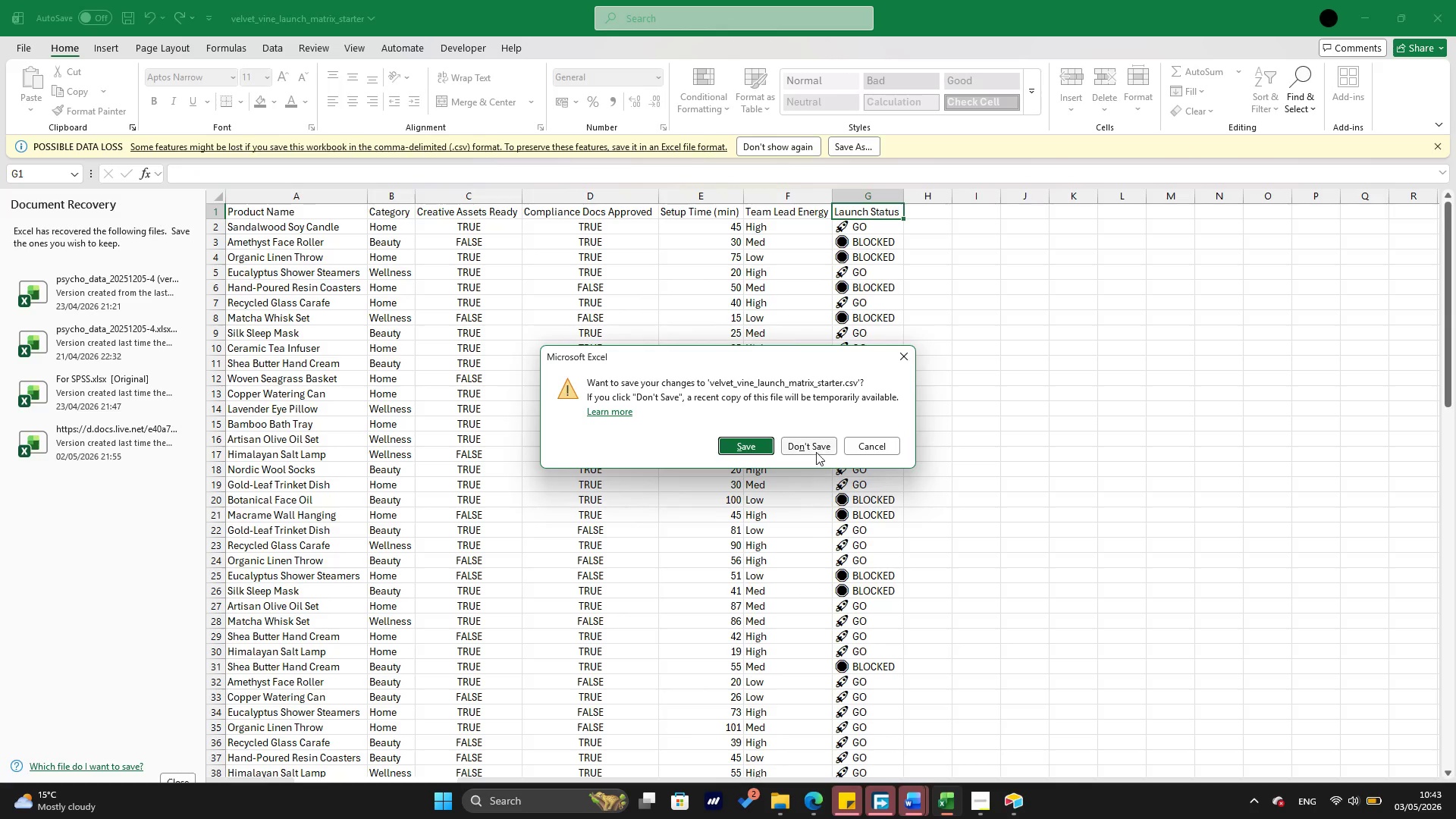 
left_click([815, 449])
 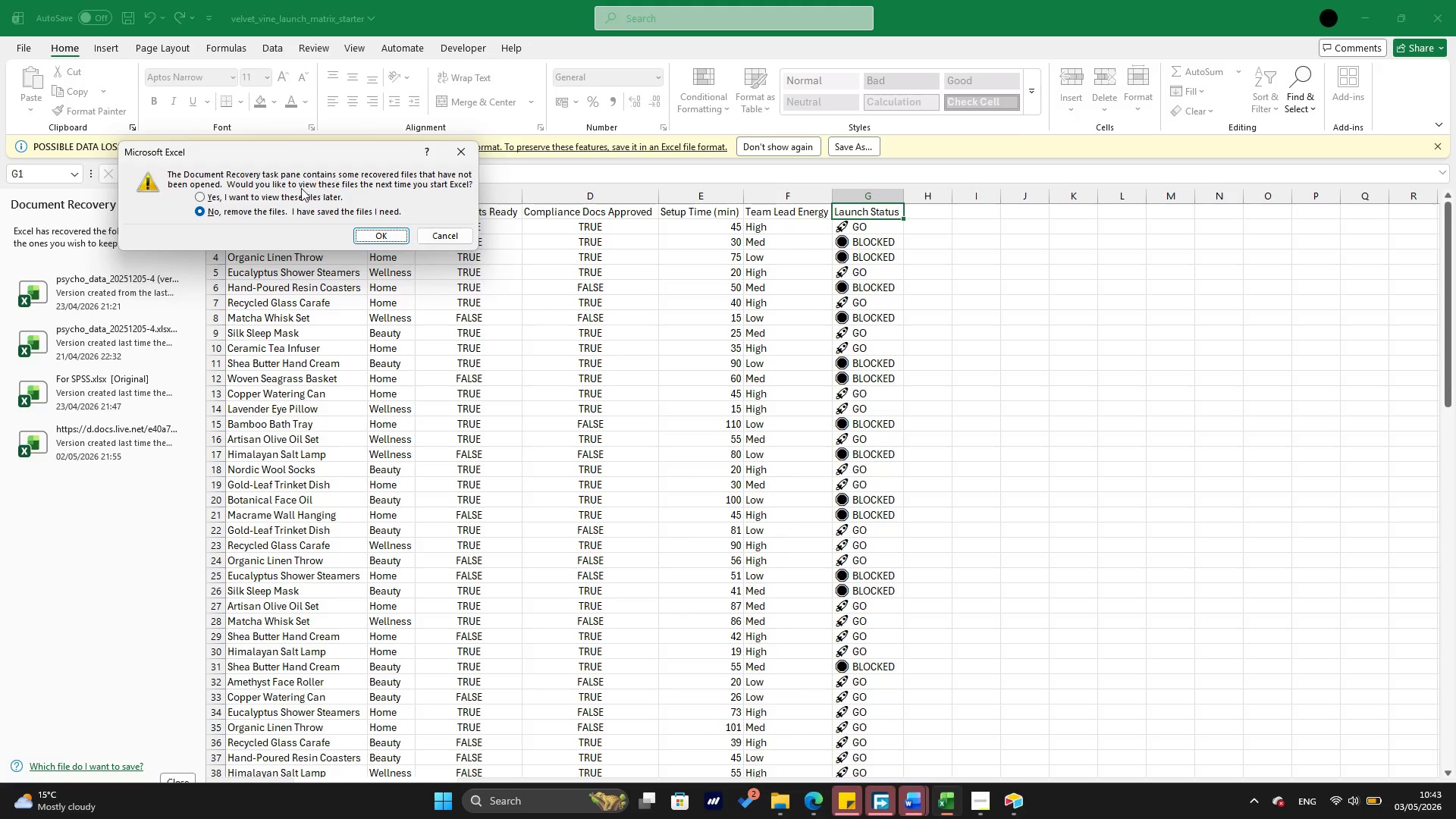 
left_click([298, 192])
 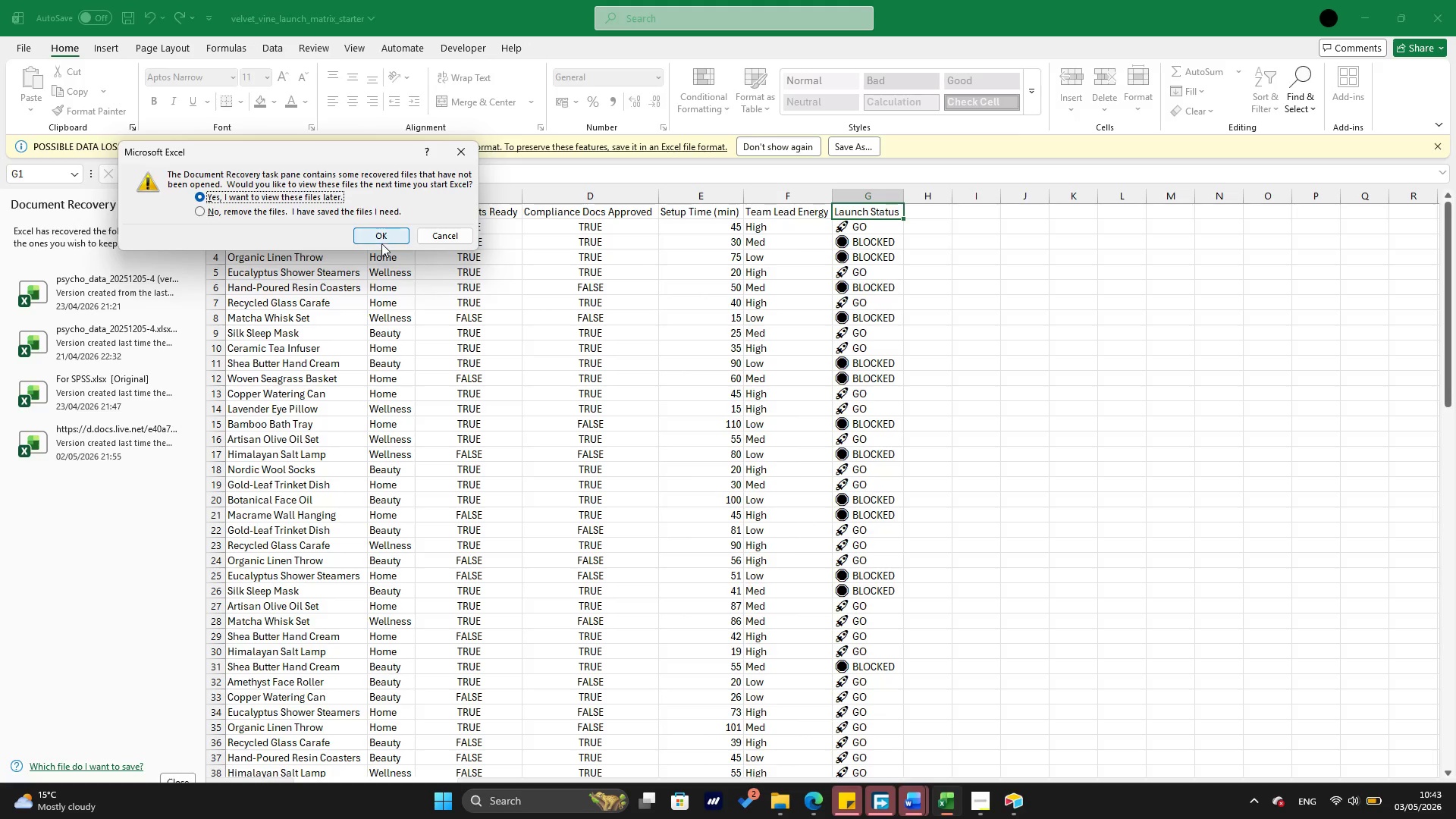 
left_click([382, 240])
 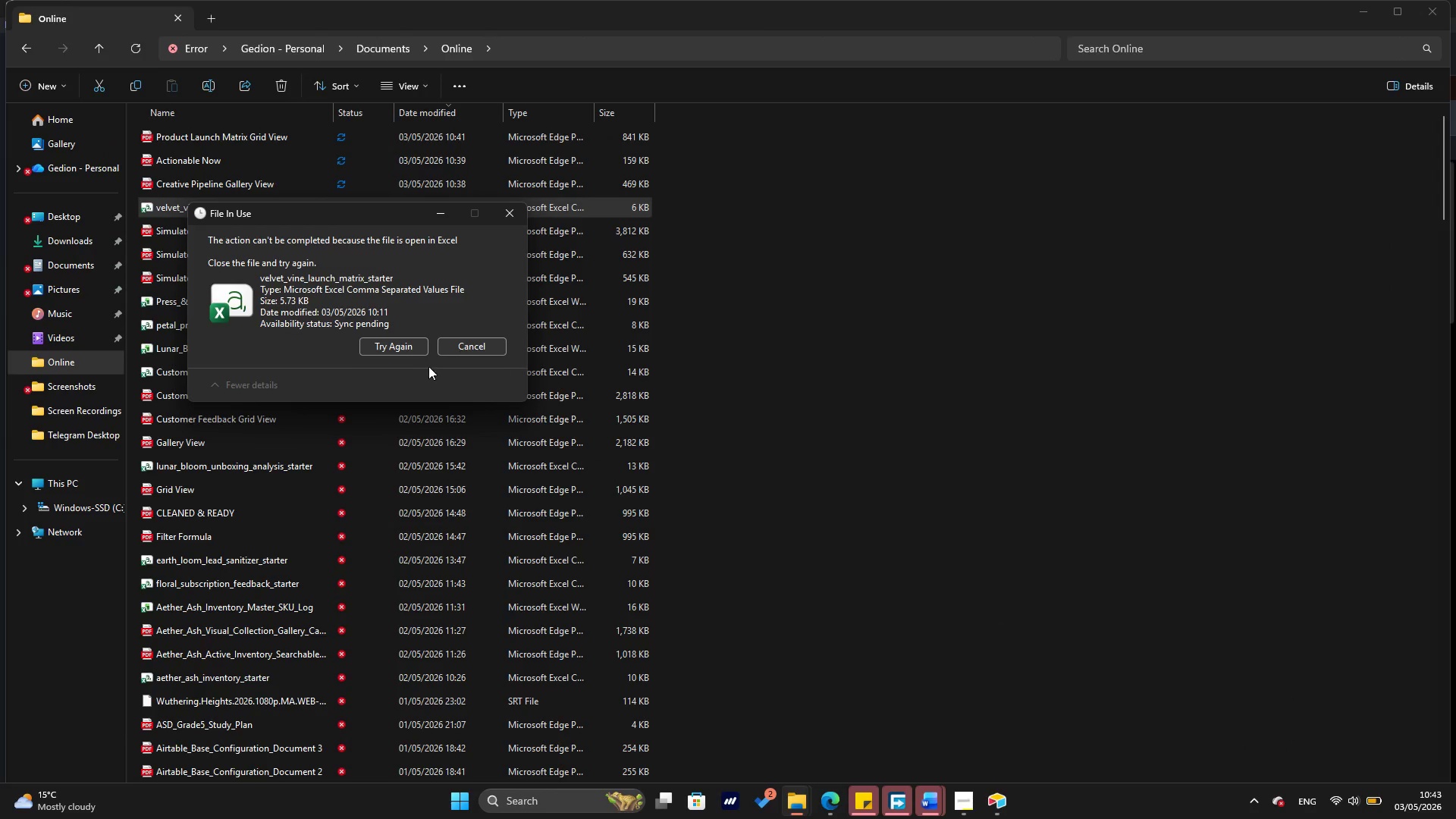 
left_click([395, 350])
 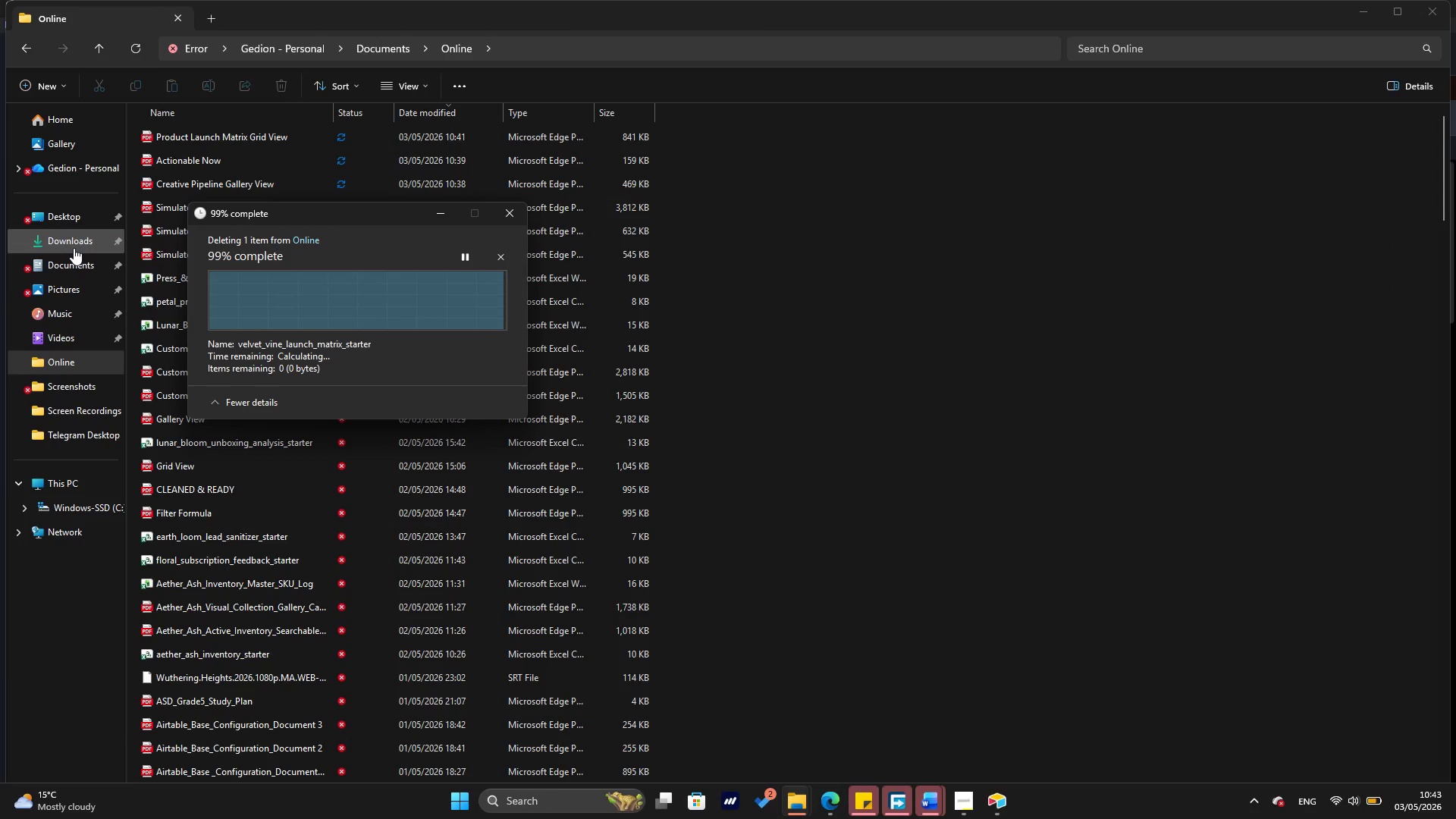 
left_click([74, 248])
 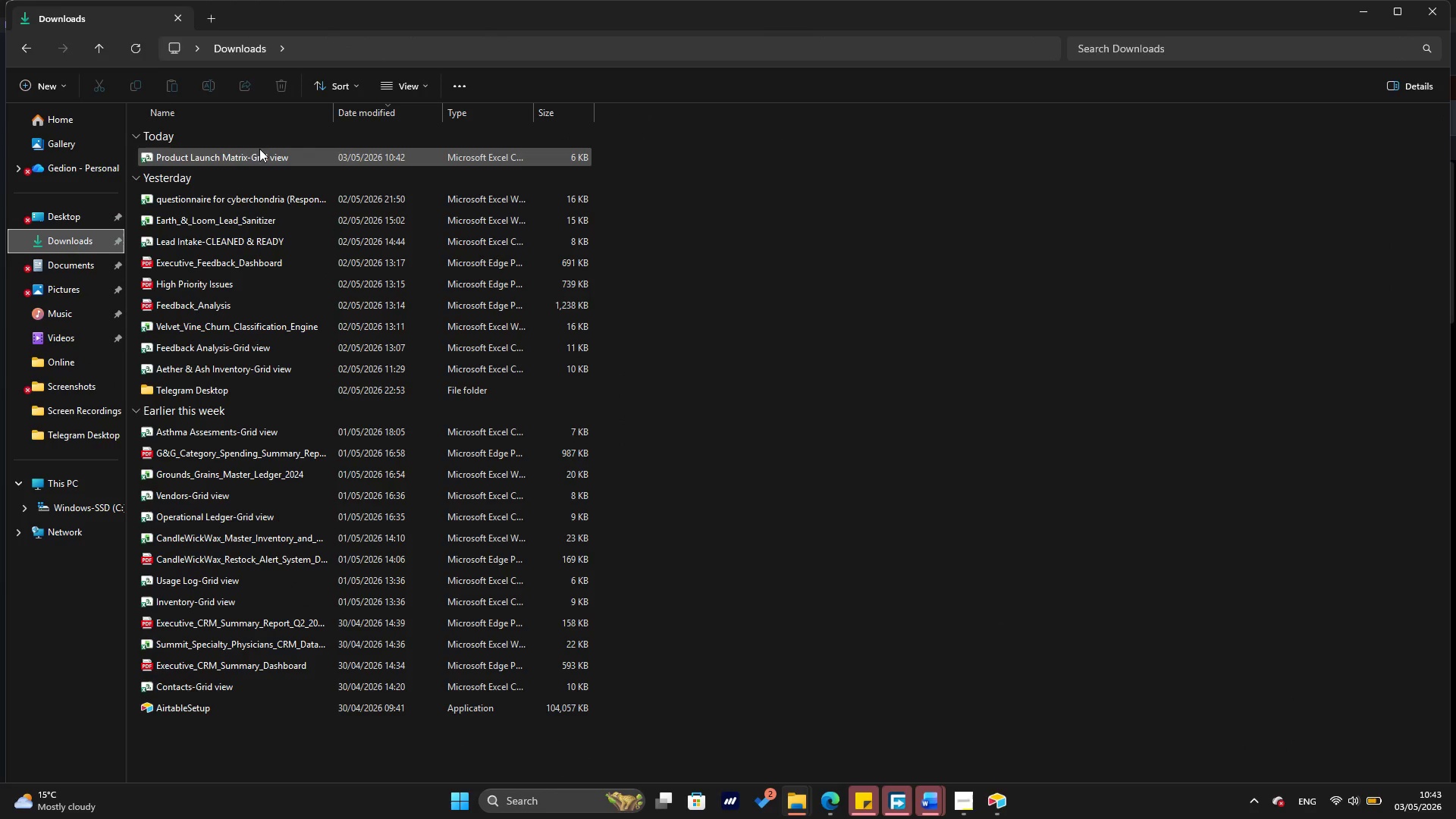 
left_click([215, 155])
 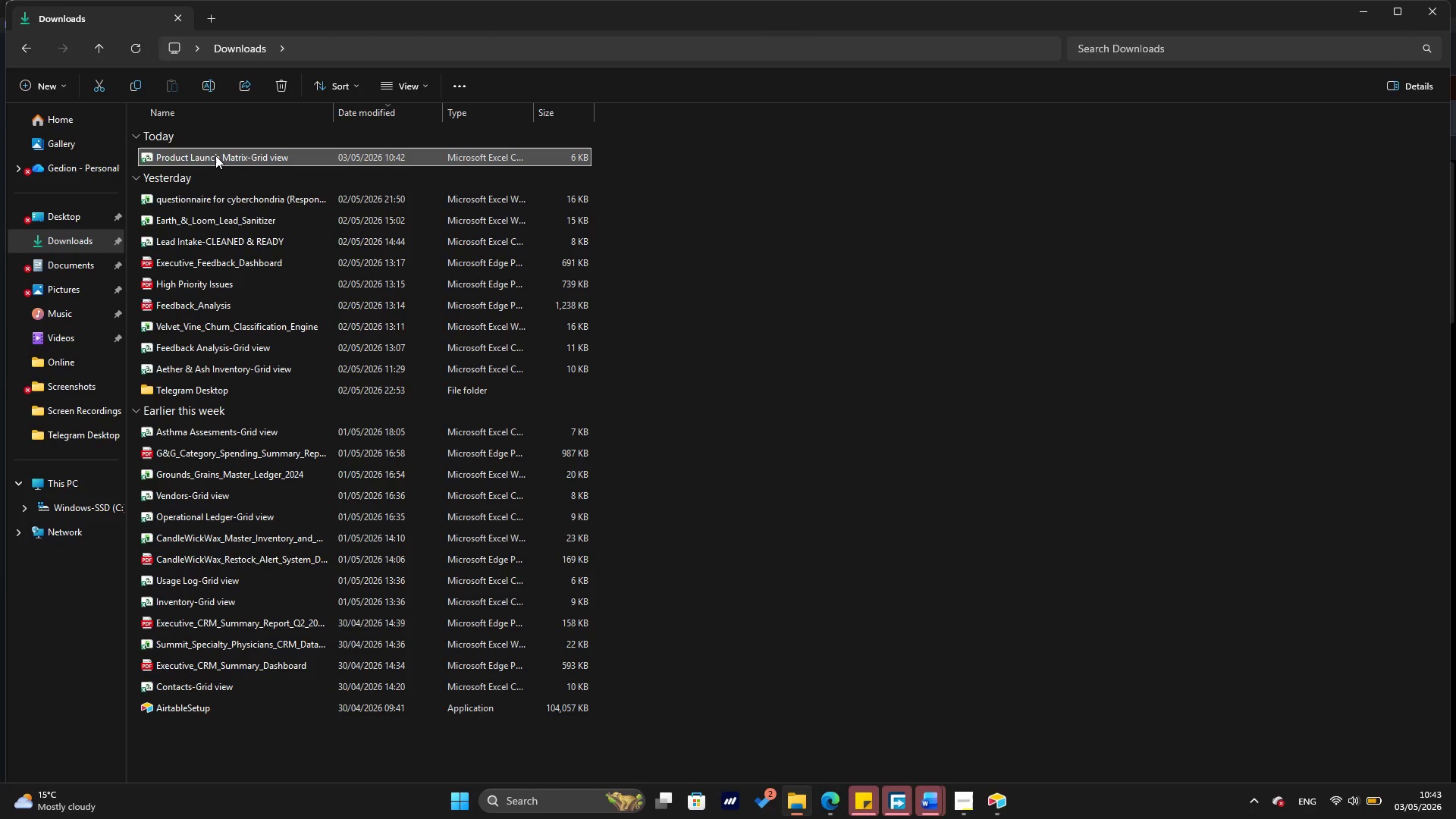 
right_click([215, 155])
 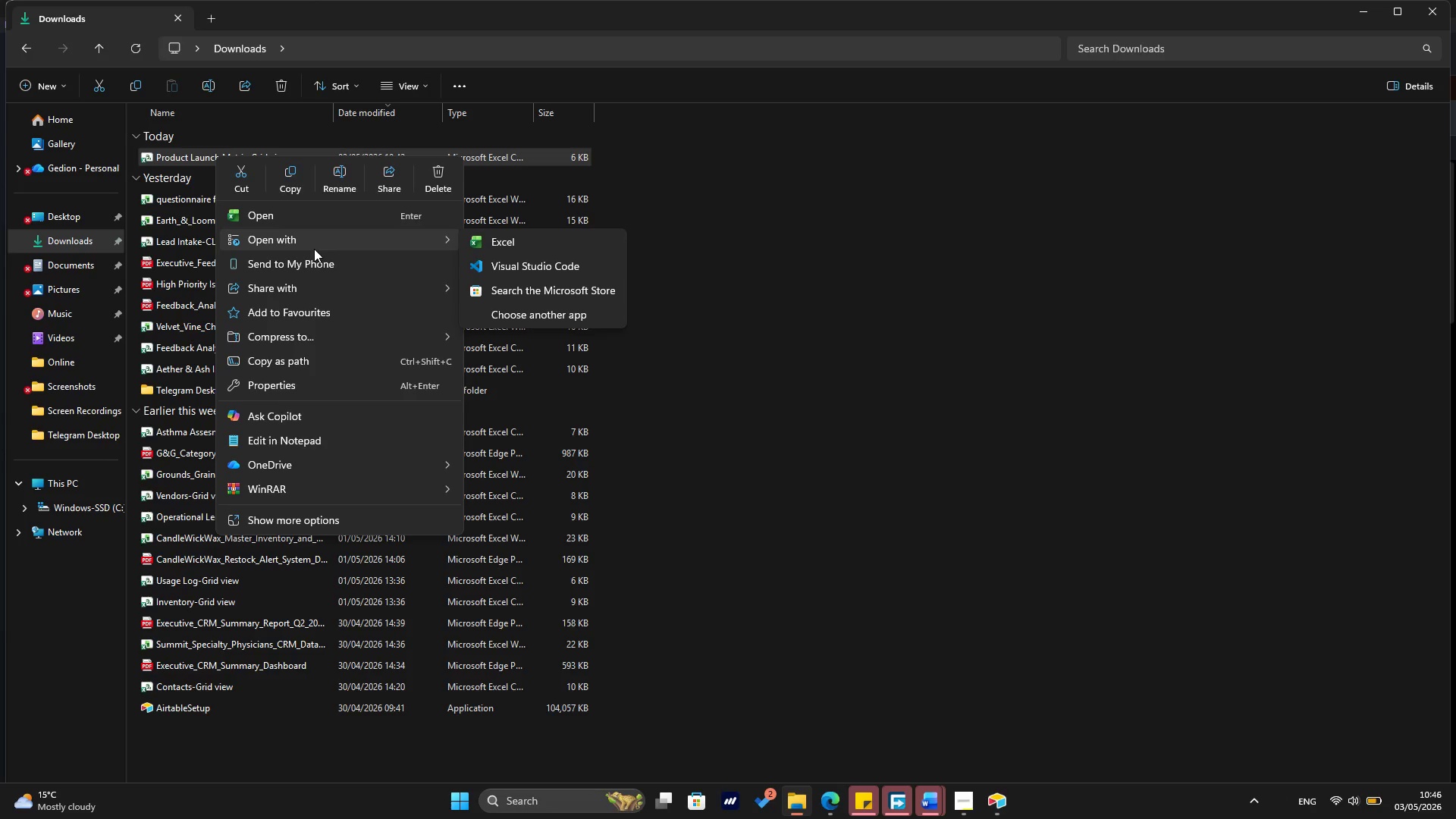 
wait(149.52)
 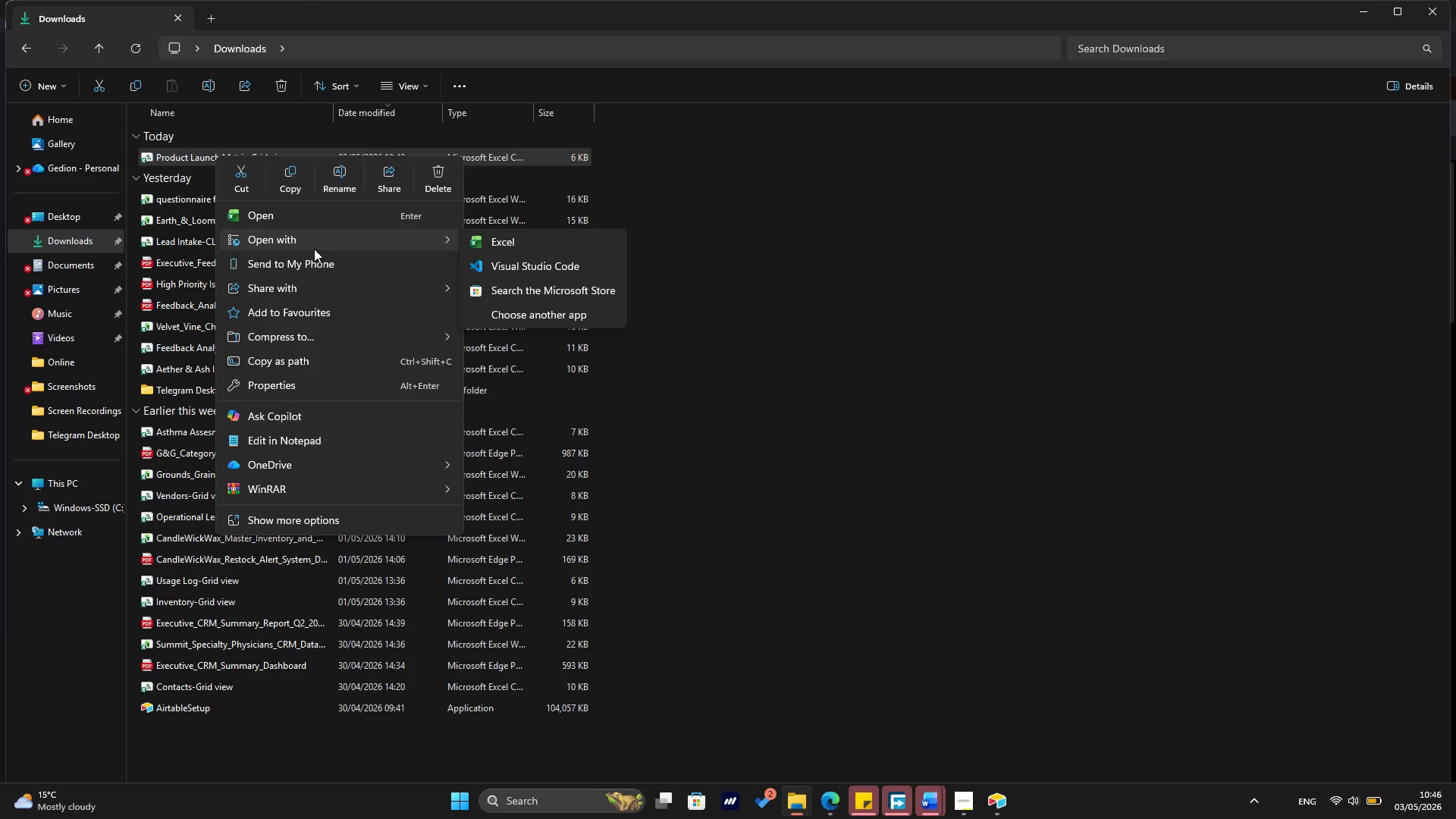 
left_click([998, 740])
 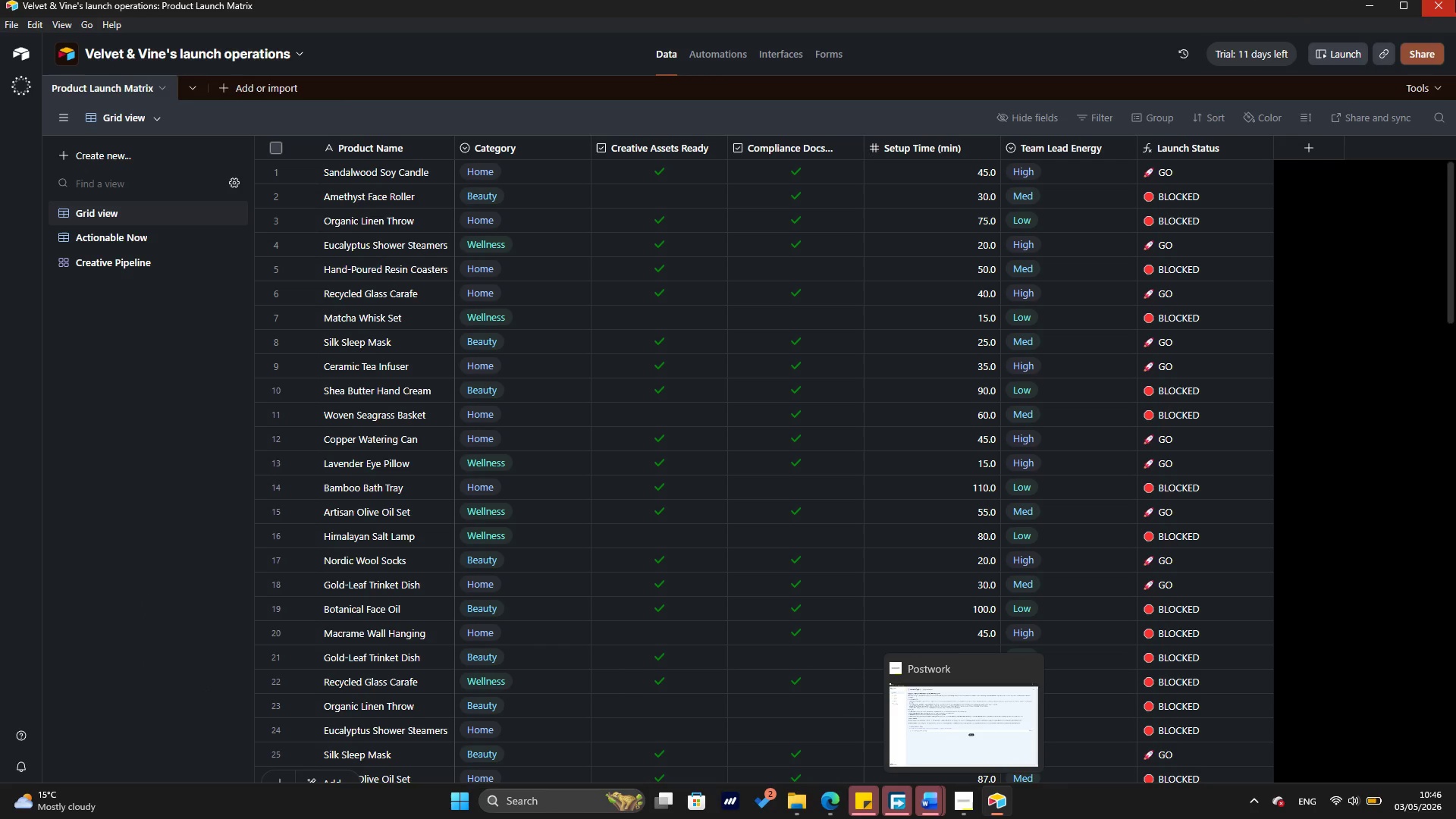 
wait(5.28)
 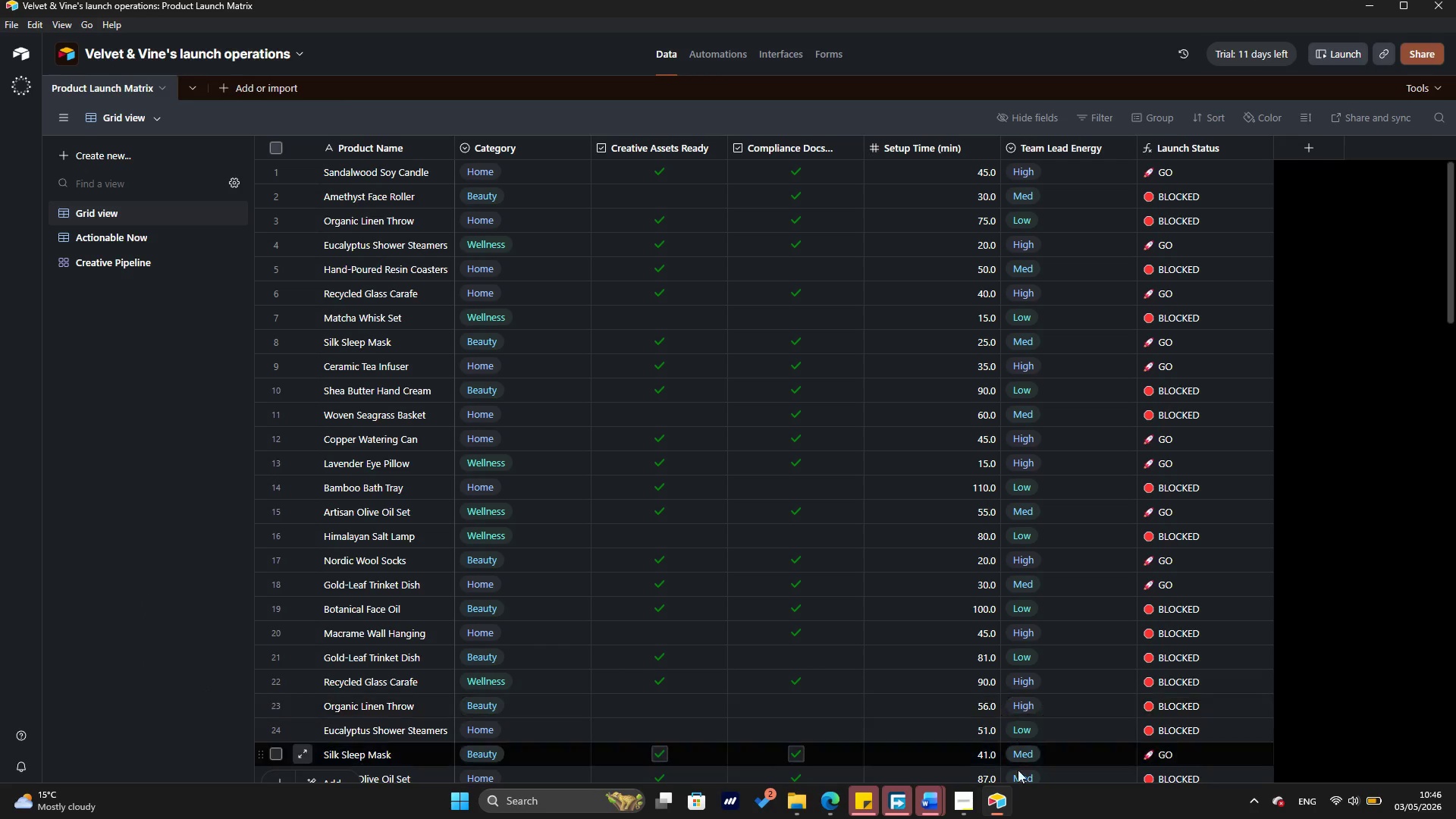 
left_click([1364, 0])
 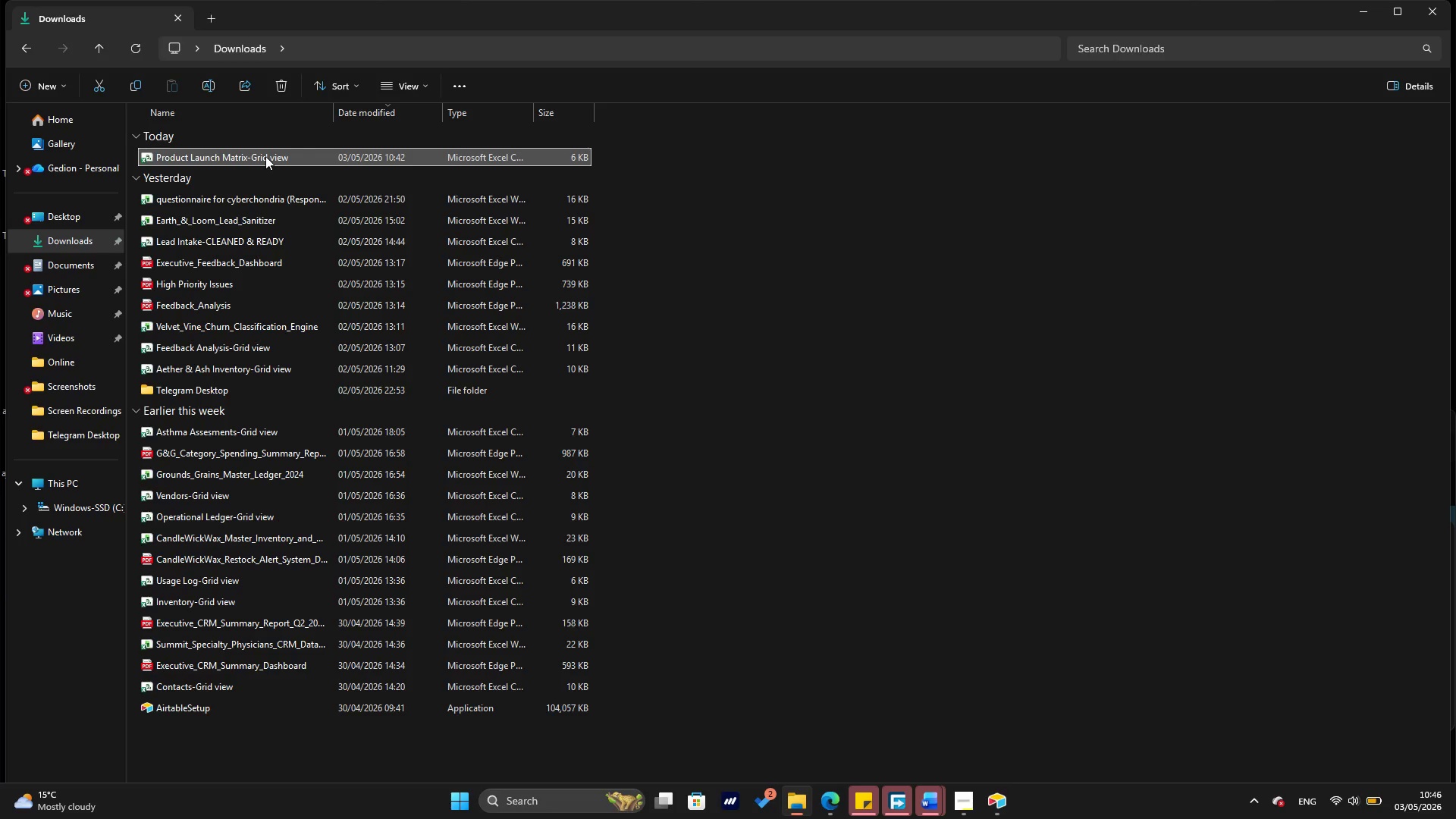 
wait(12.2)
 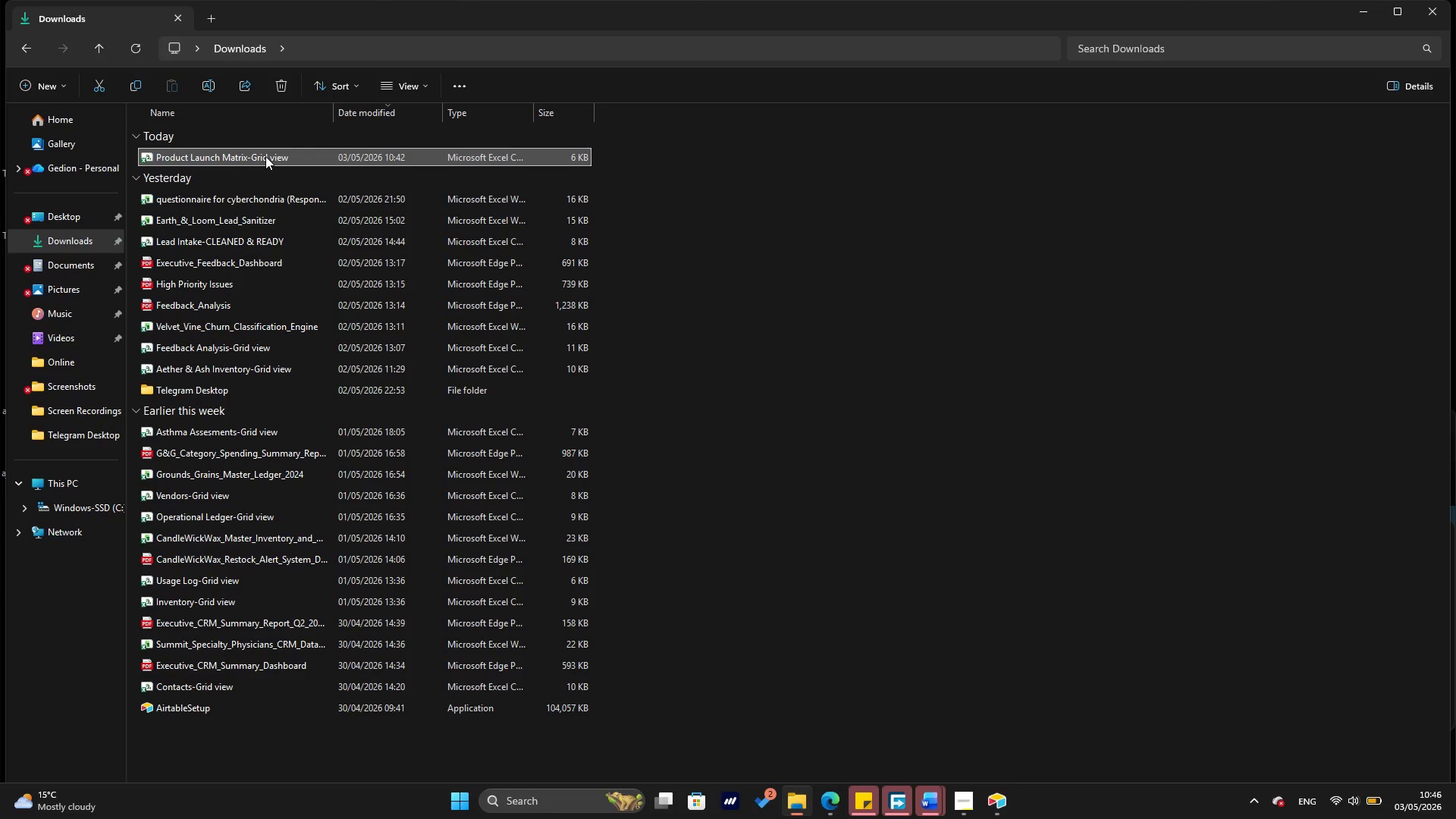 
double_click([265, 156])
 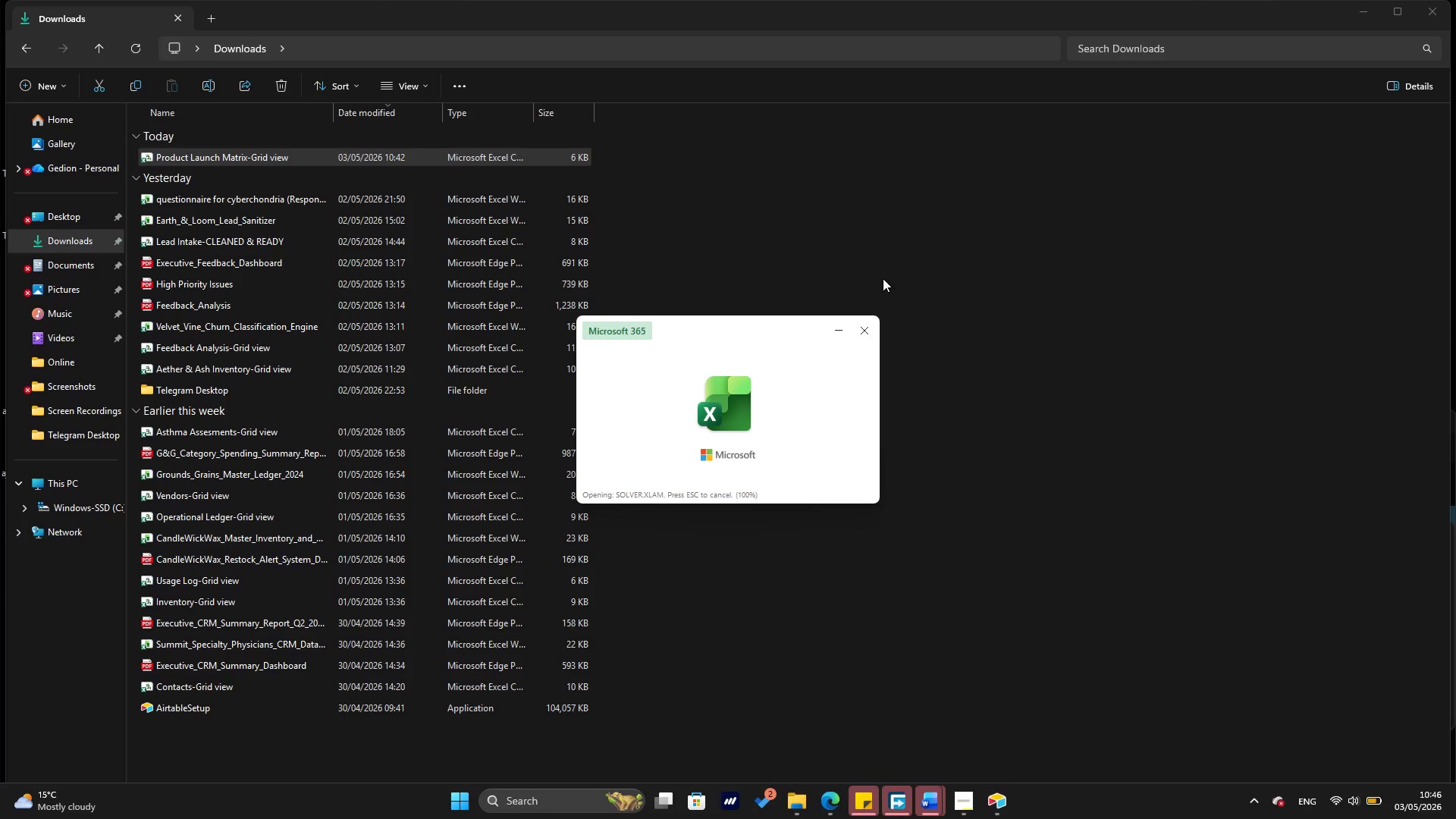 
wait(13.02)
 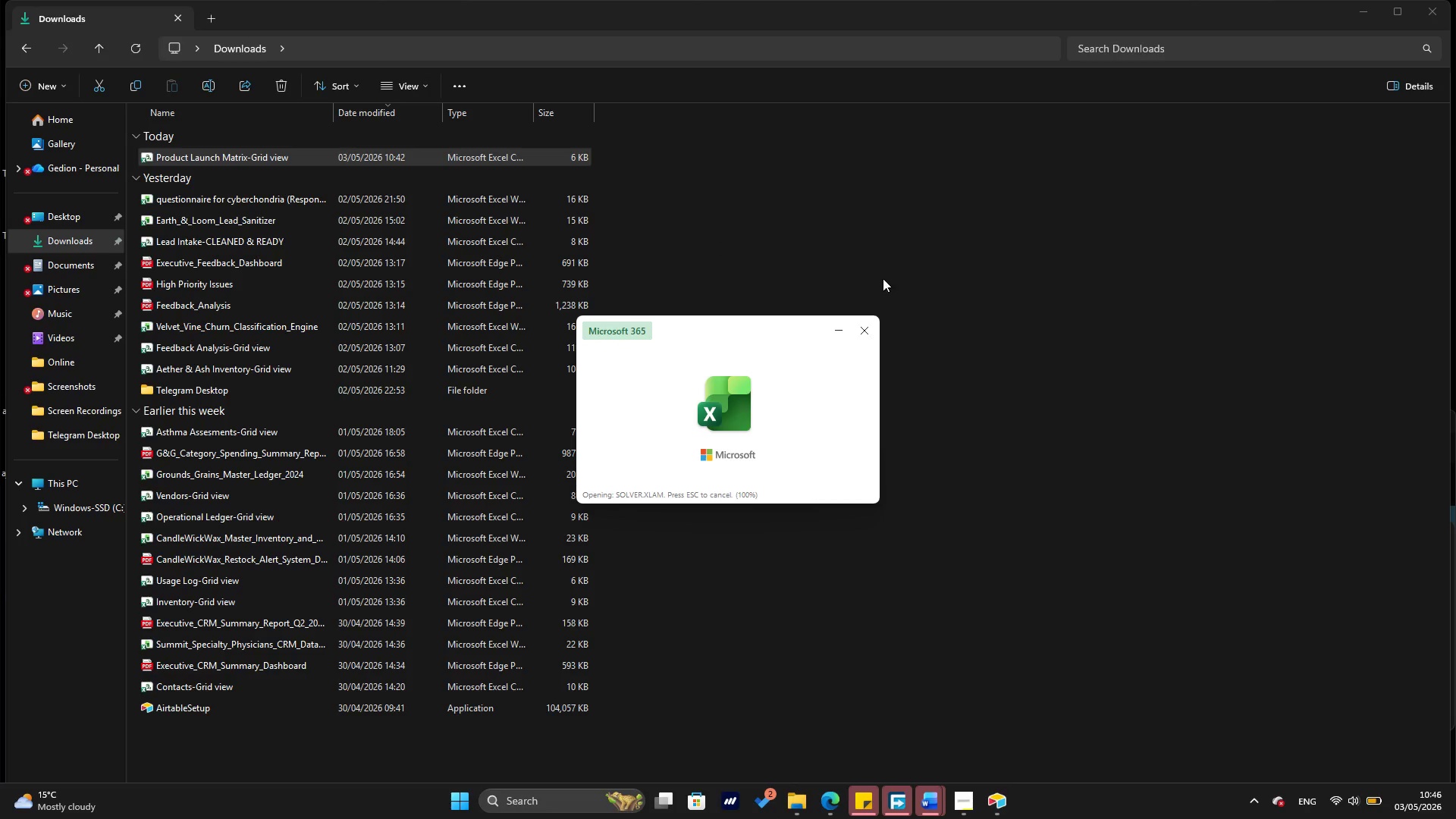 
double_click([564, 199])
 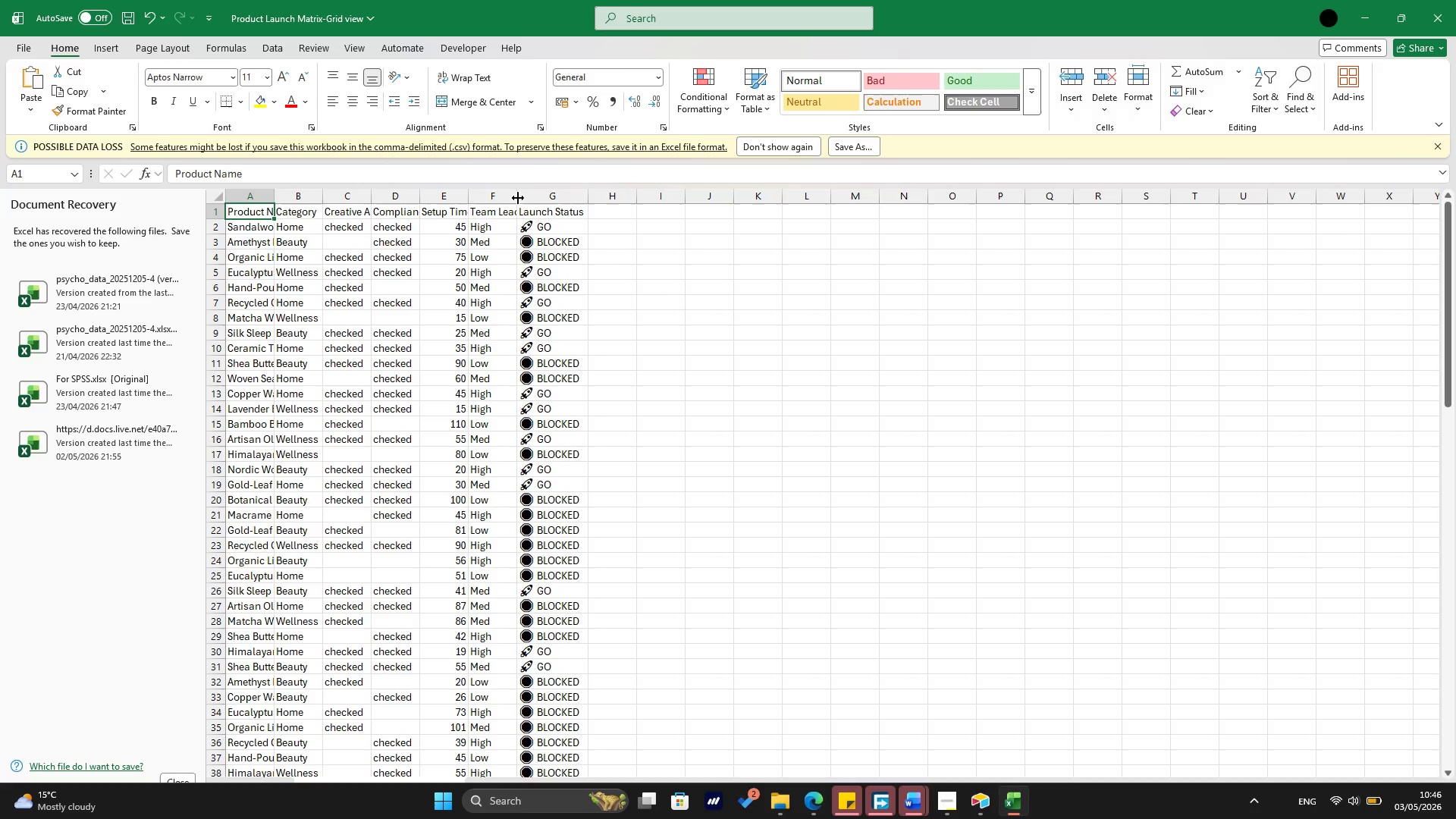 
double_click([518, 197])
 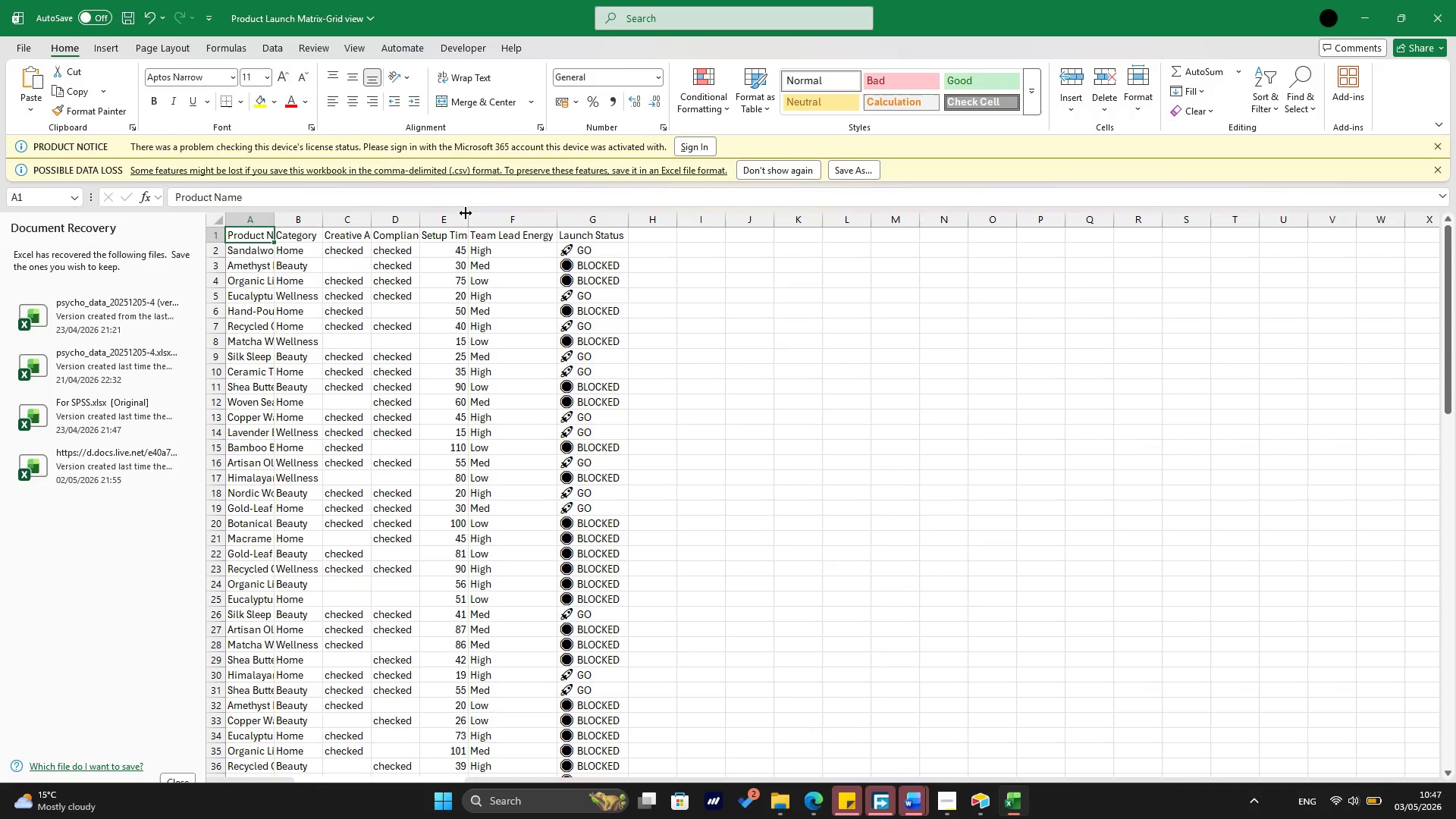 
double_click([470, 219])
 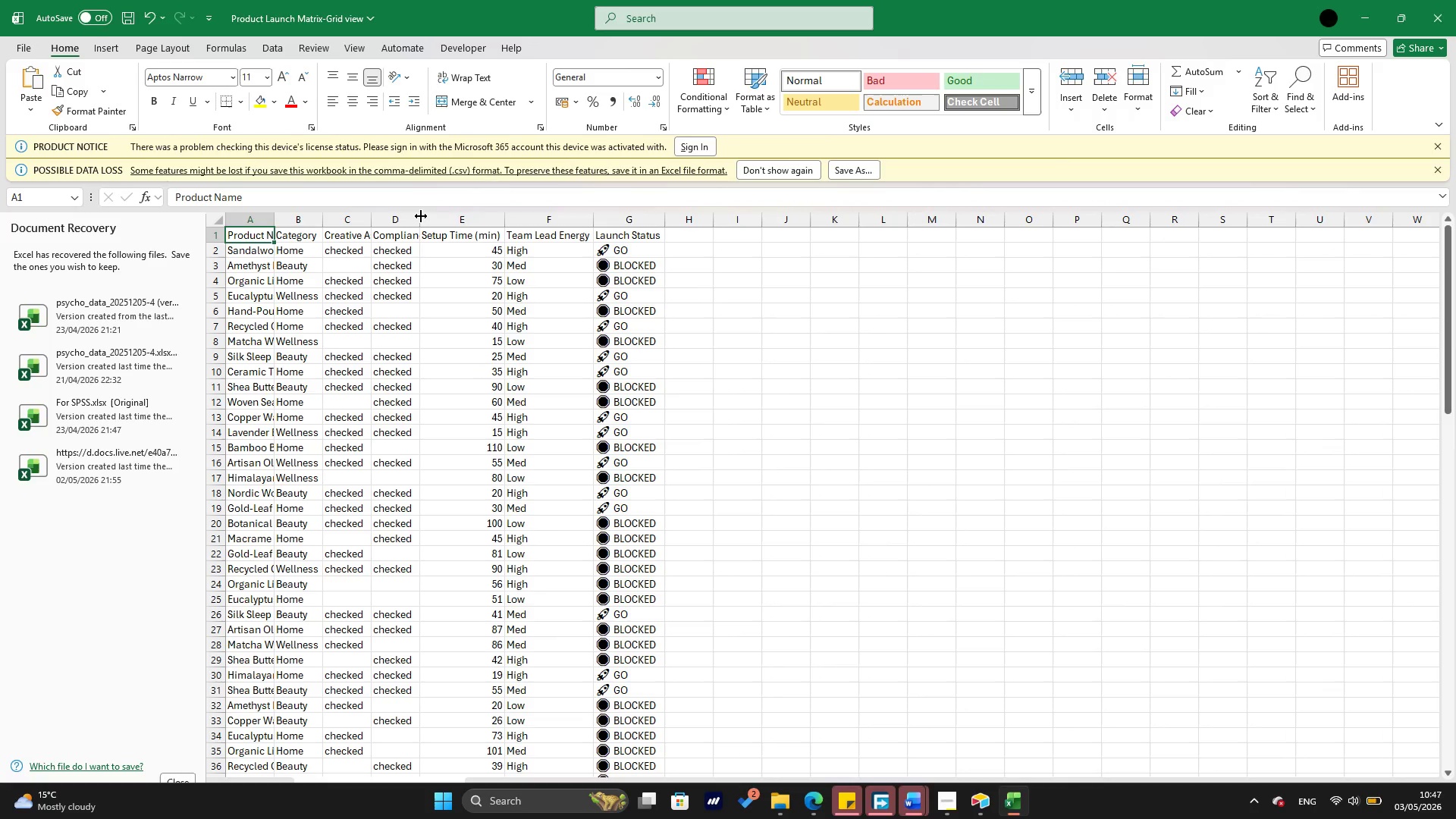 
double_click([421, 216])
 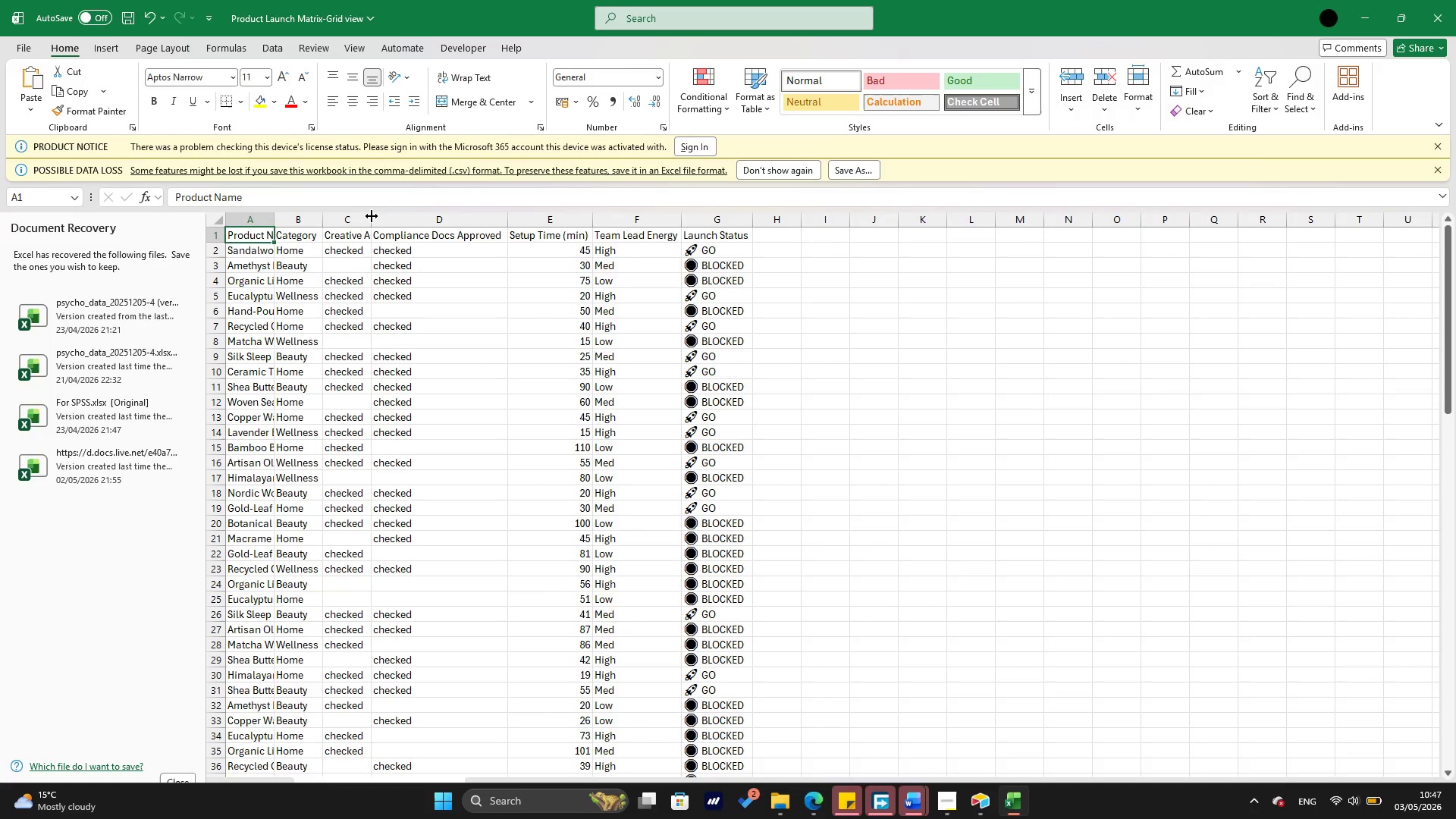 
double_click([372, 216])
 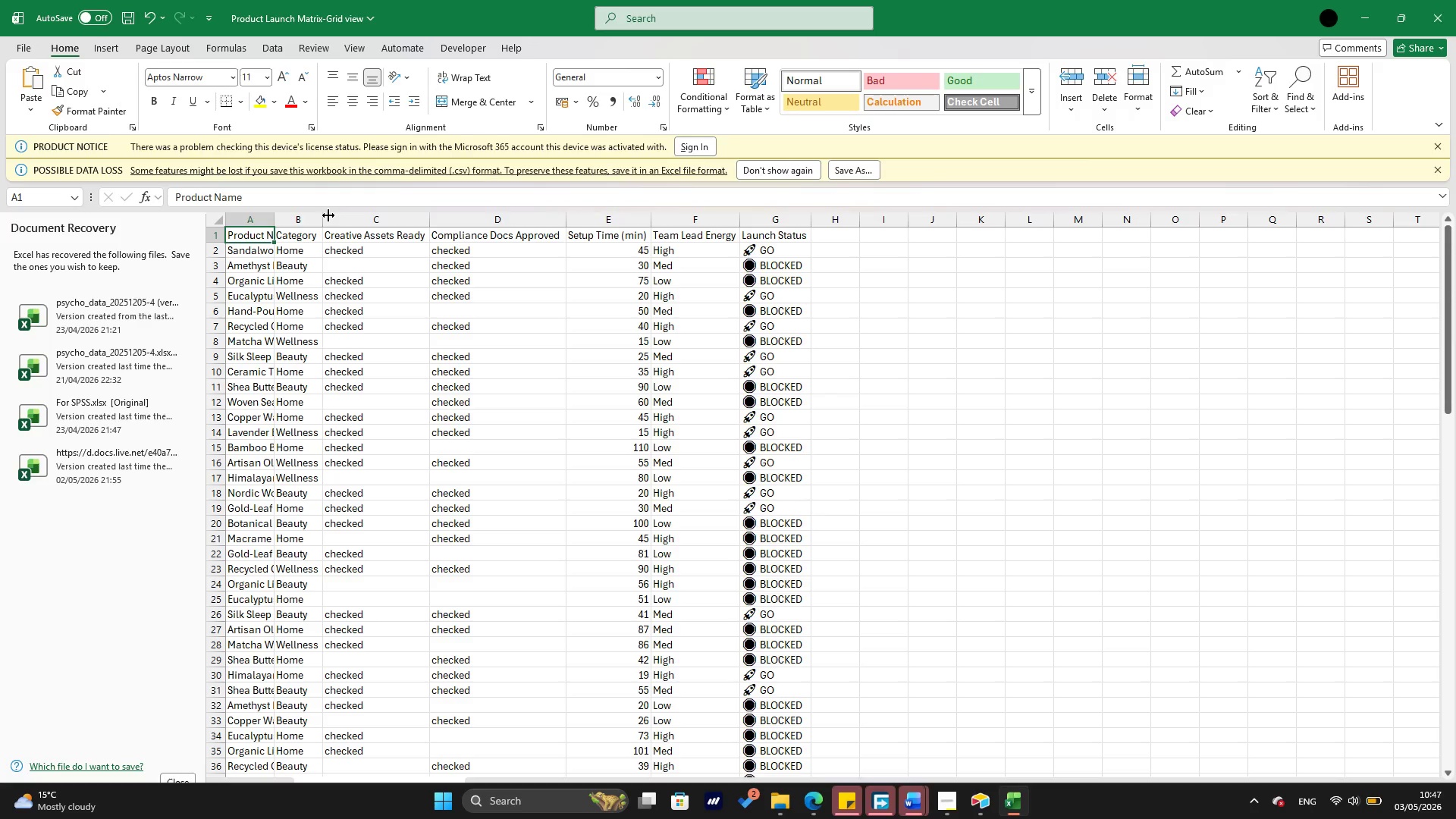 
double_click([325, 218])
 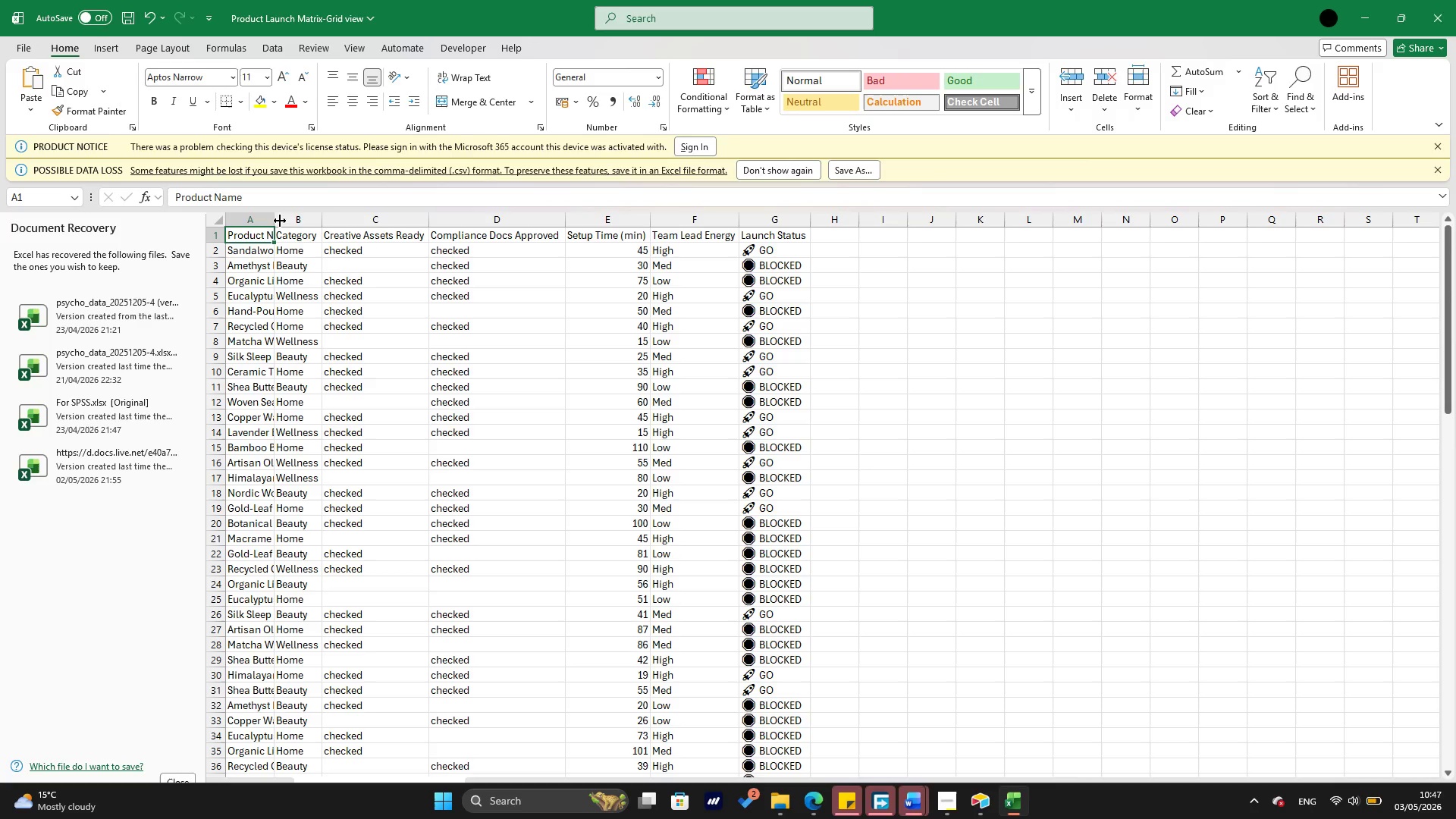 
double_click([277, 216])
 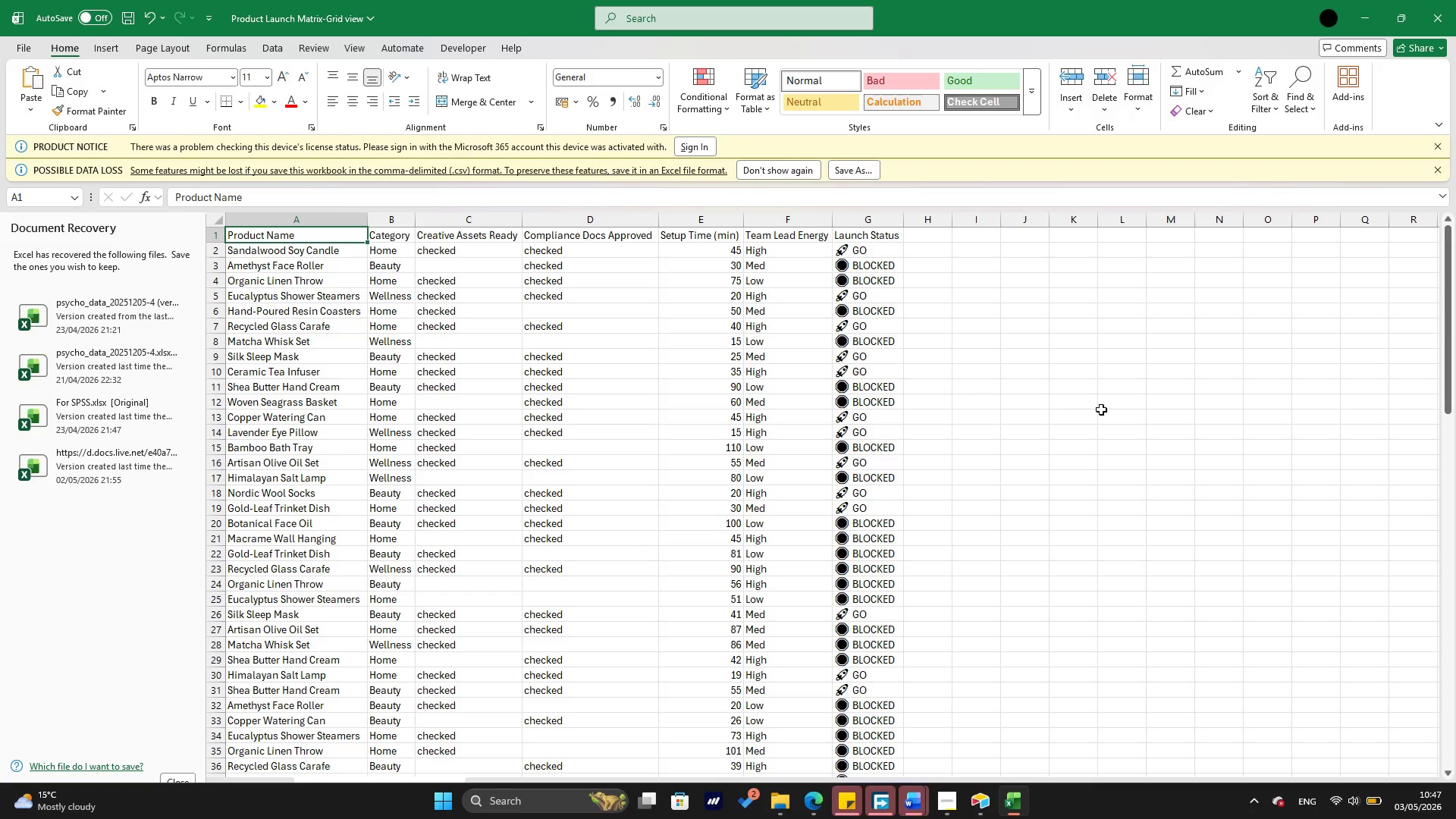 
left_click([1108, 404])